 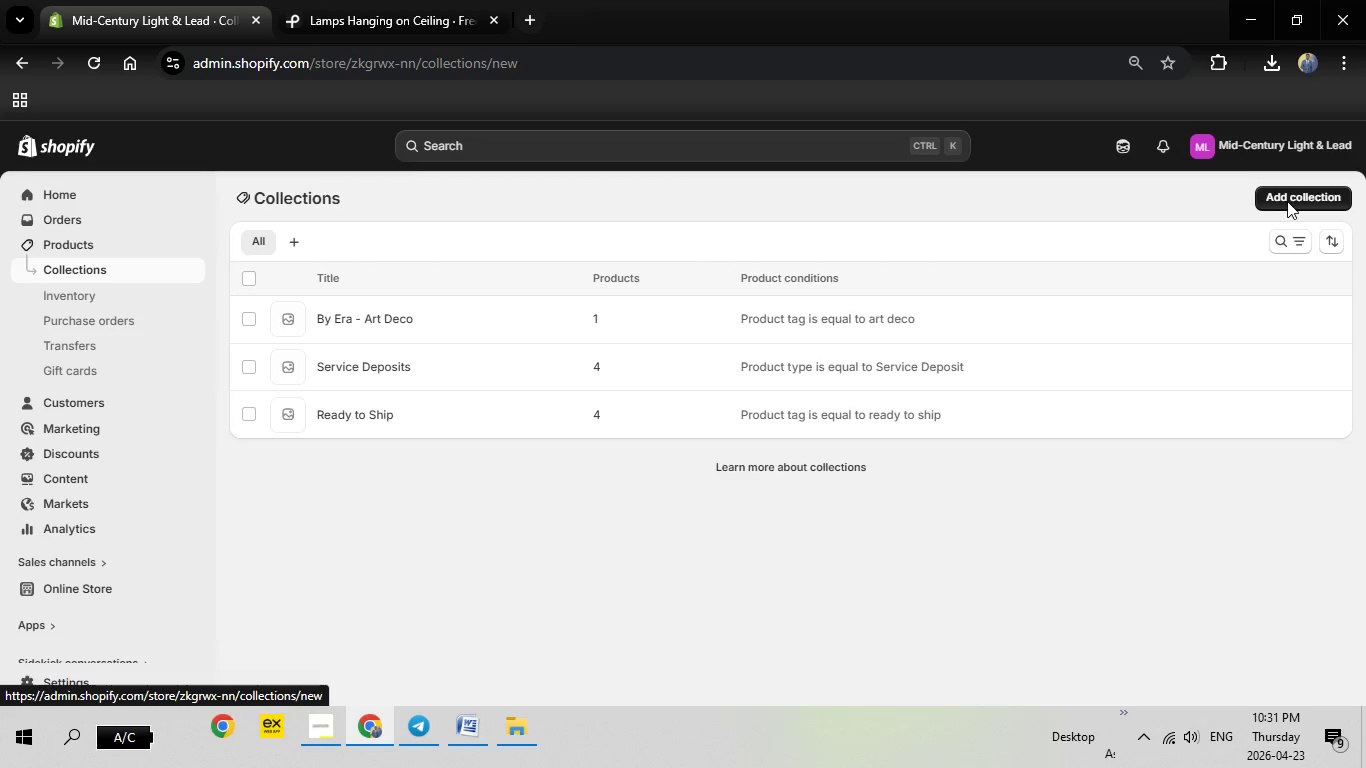 
left_click([594, 264])
 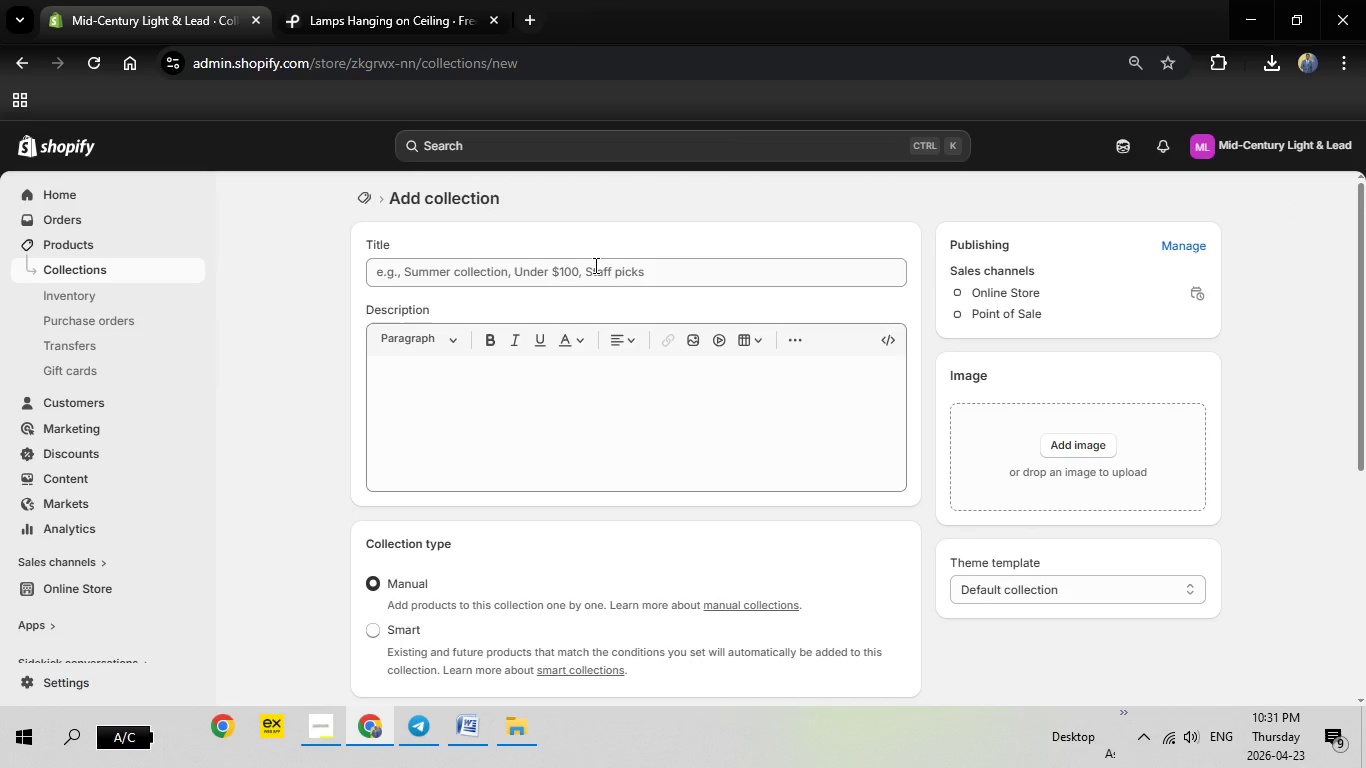 
key(CapsLock)
 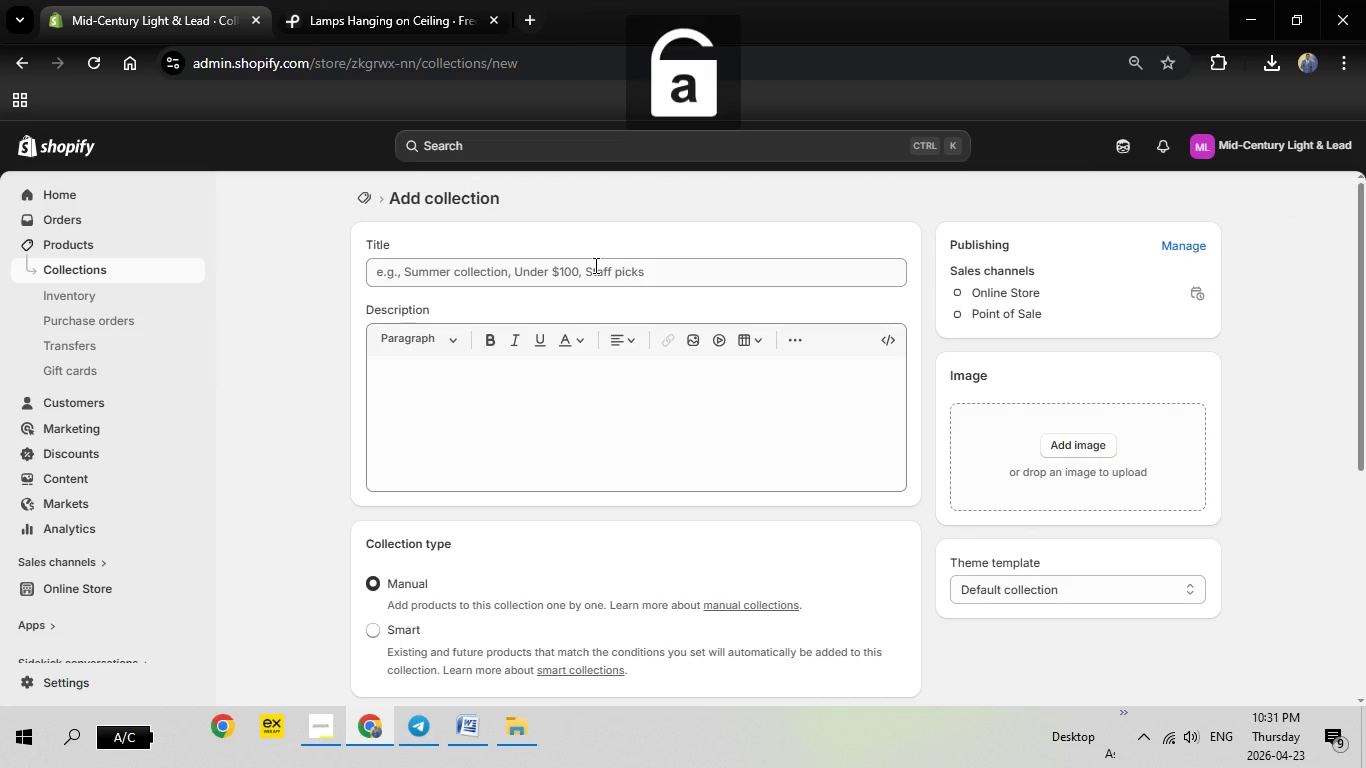 
key(B)
 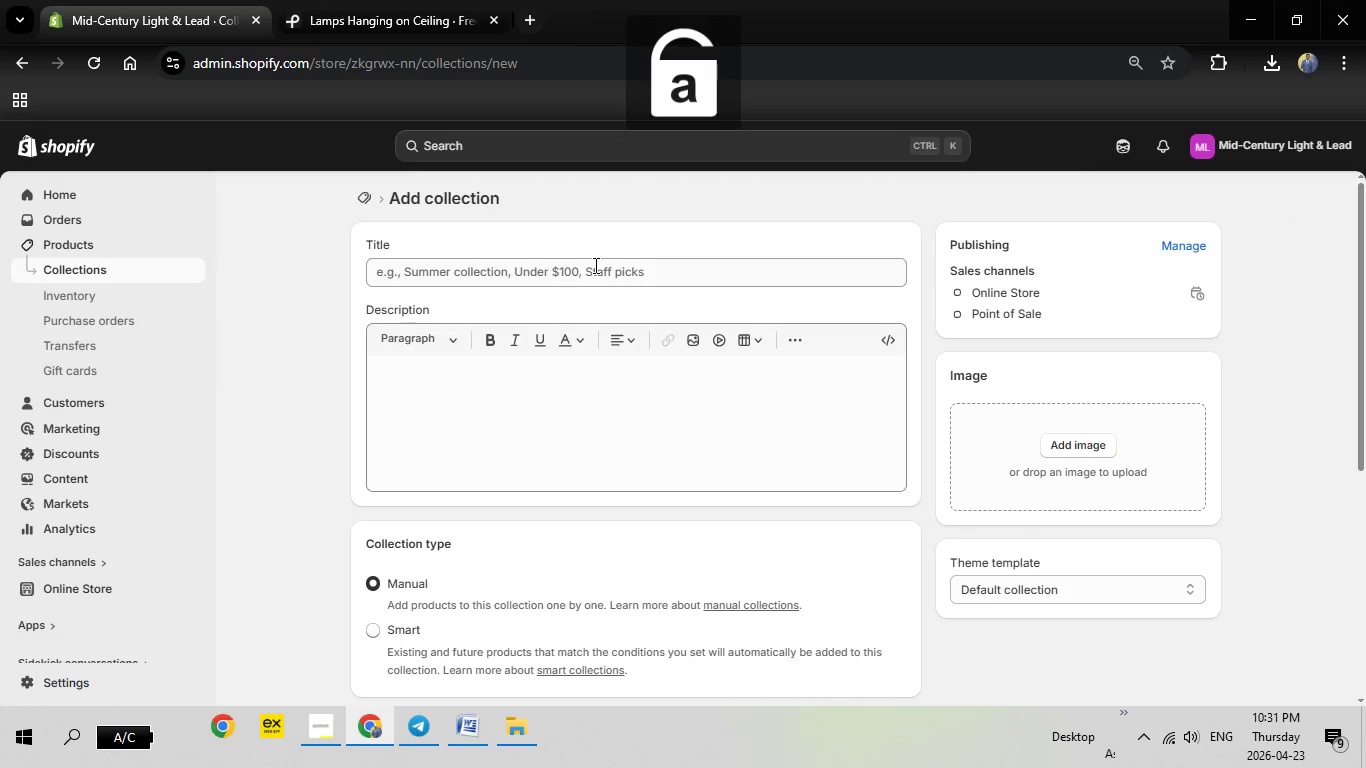 
key(CapsLock)
 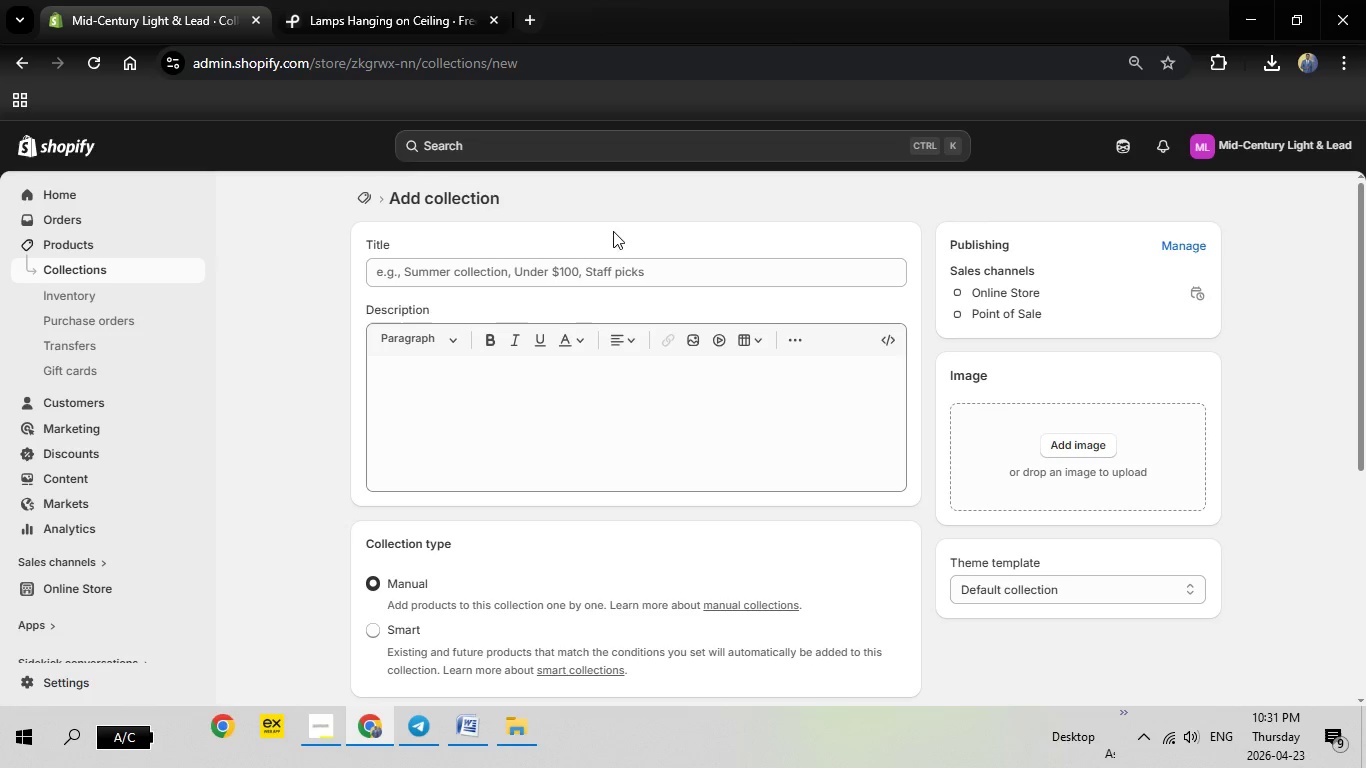 
left_click([504, 266])
 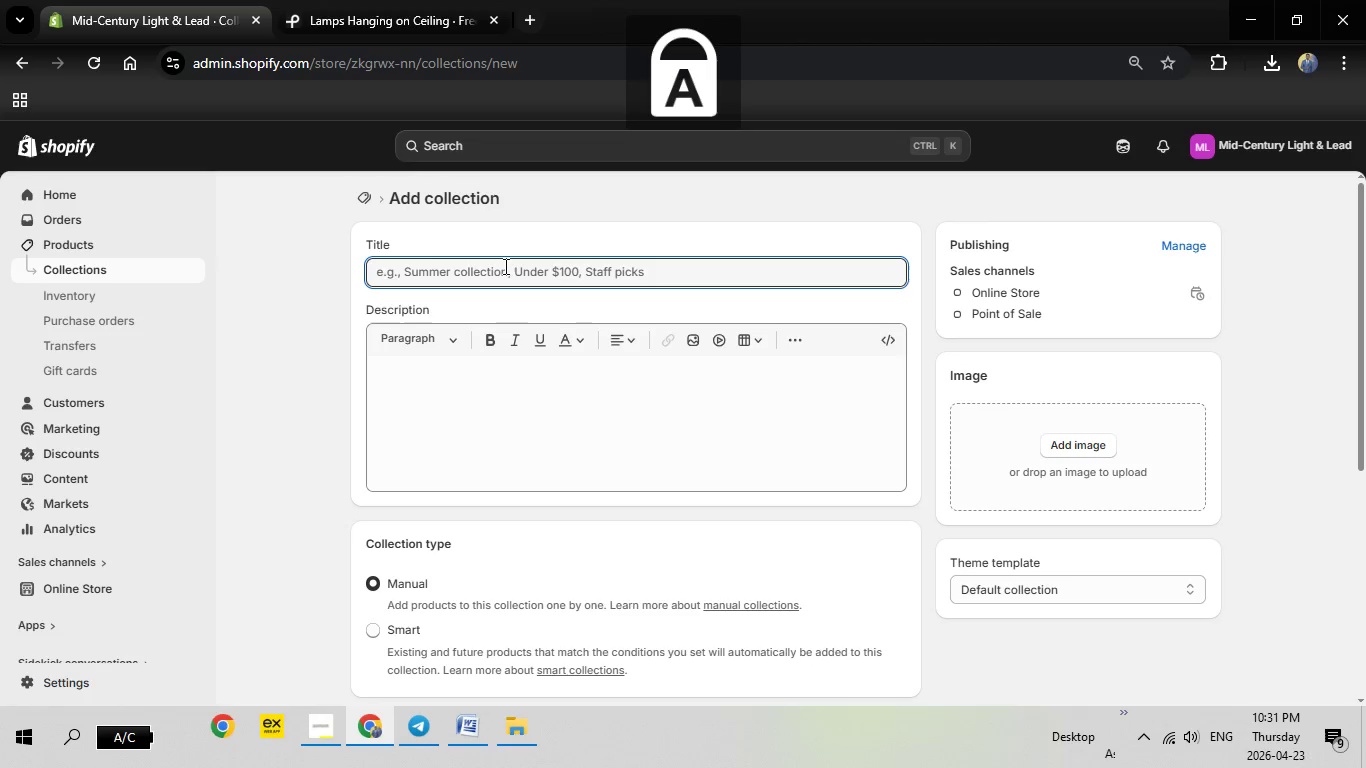 
type(By Era - Mid-Century)
 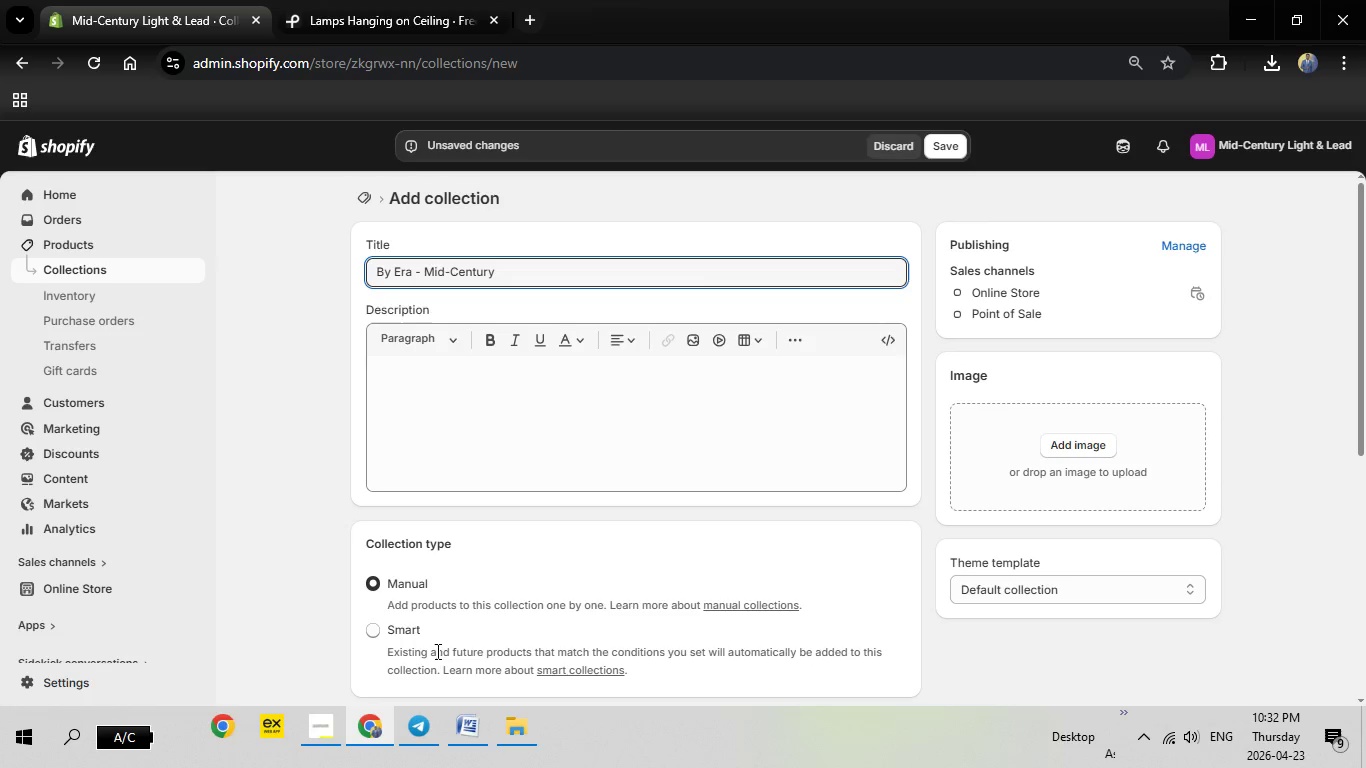 
left_click([381, 634])
 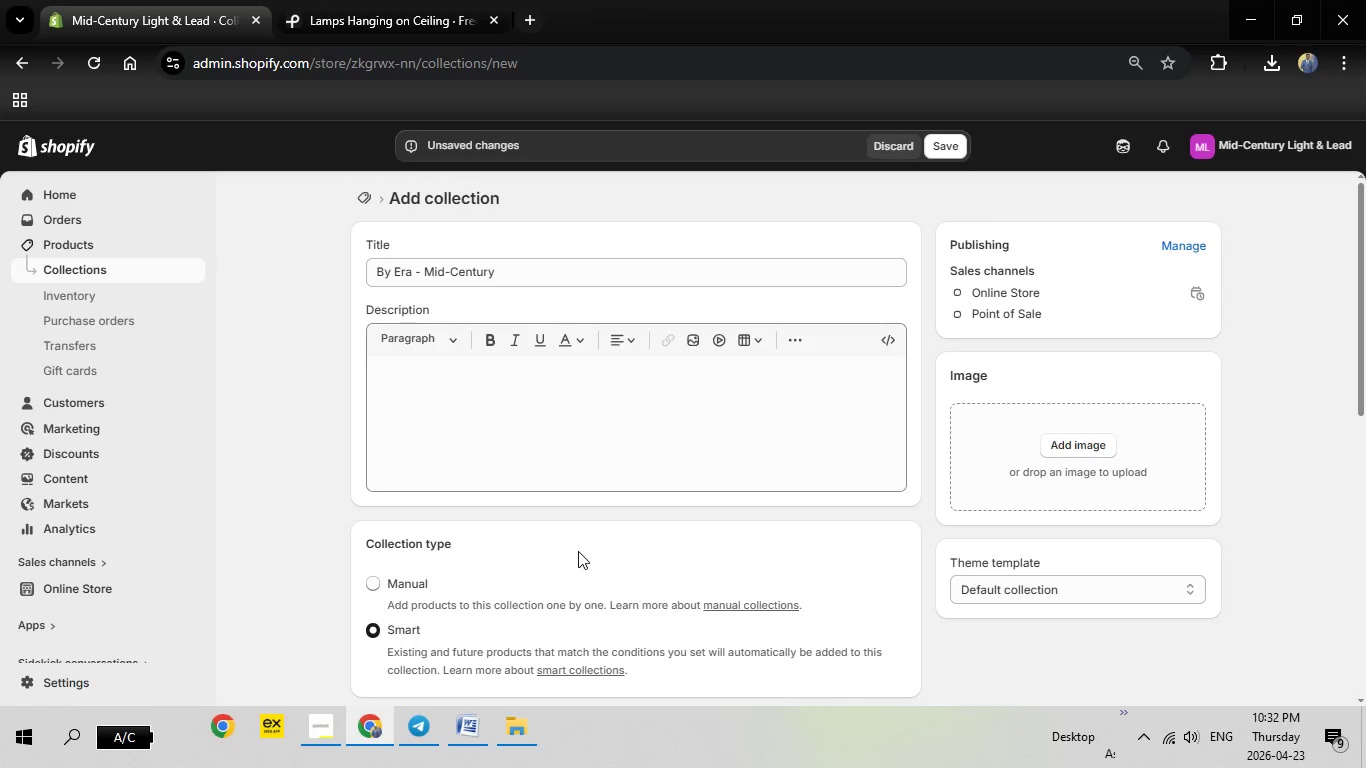 
scroll: coordinate [503, 522], scroll_direction: down, amount: 2.0
 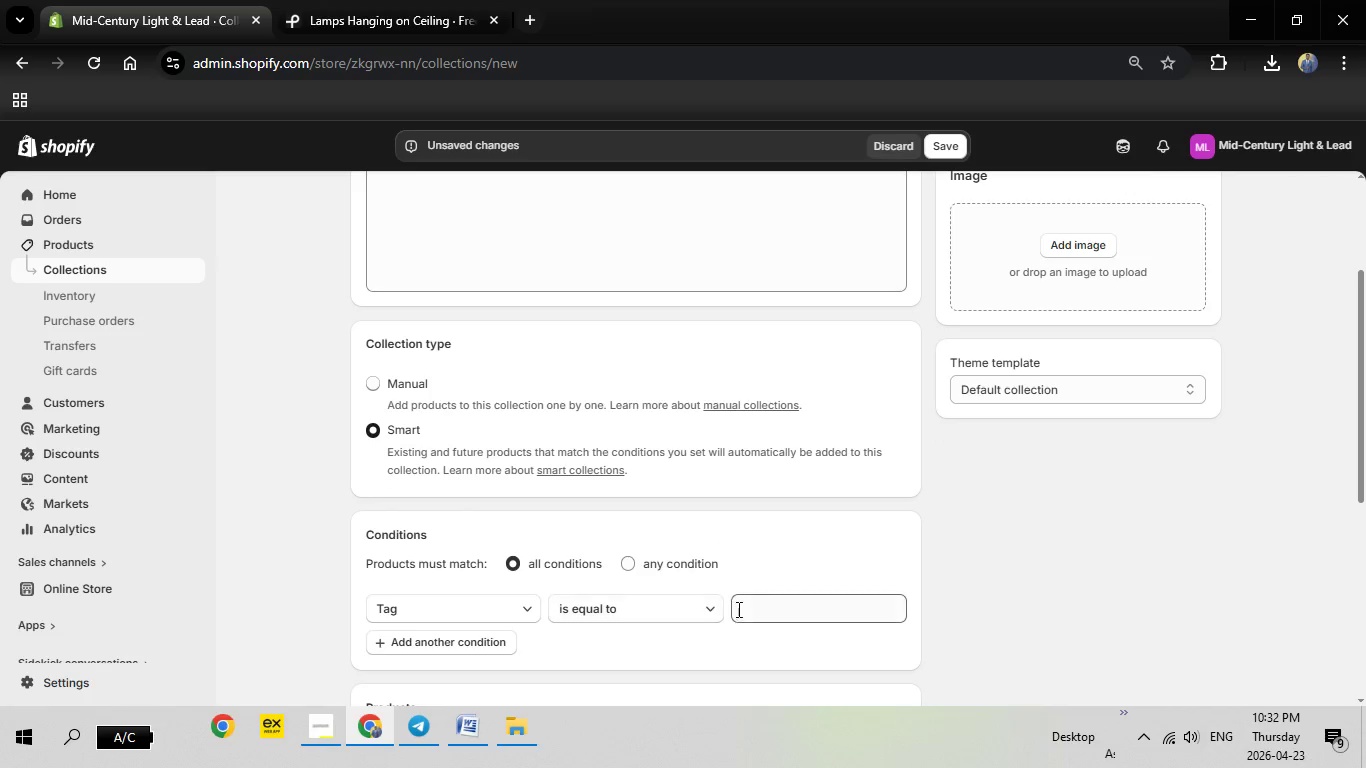 
left_click([738, 608])
 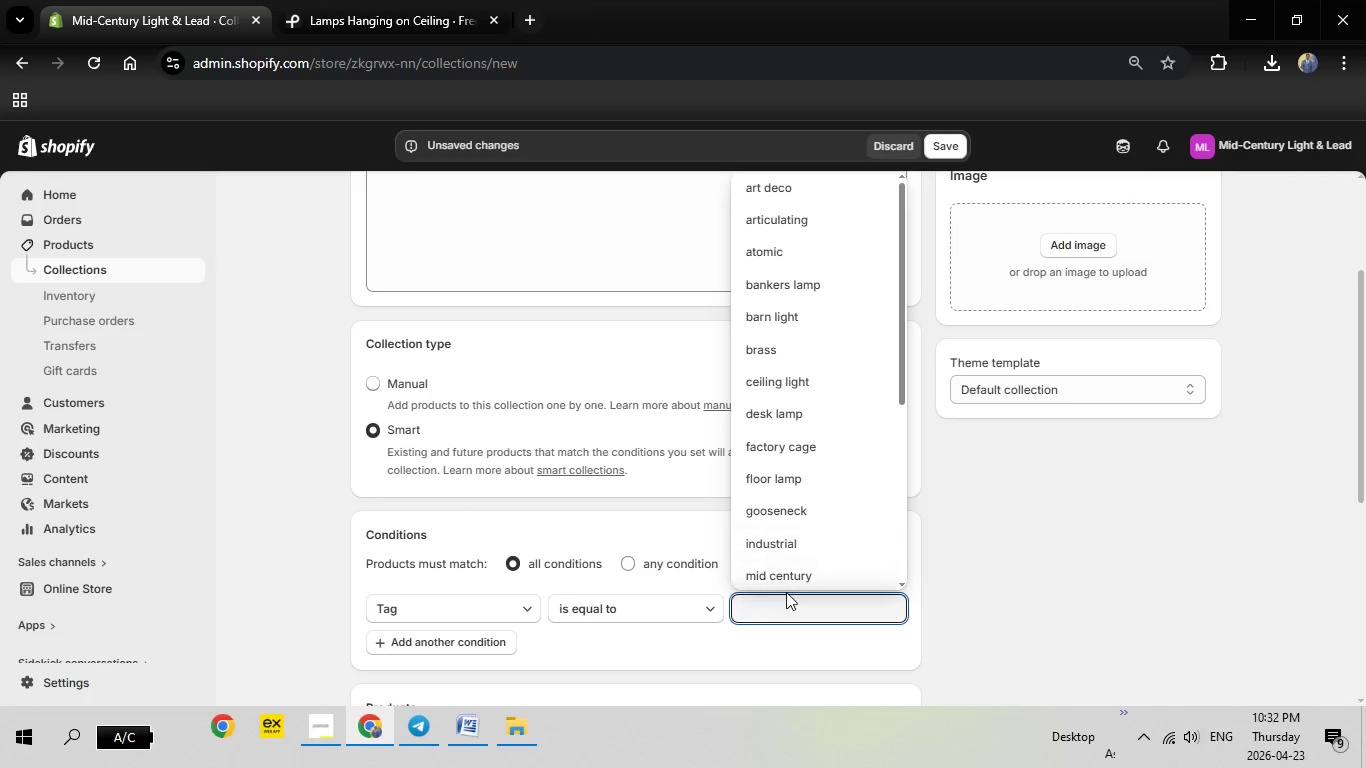 
left_click([797, 573])
 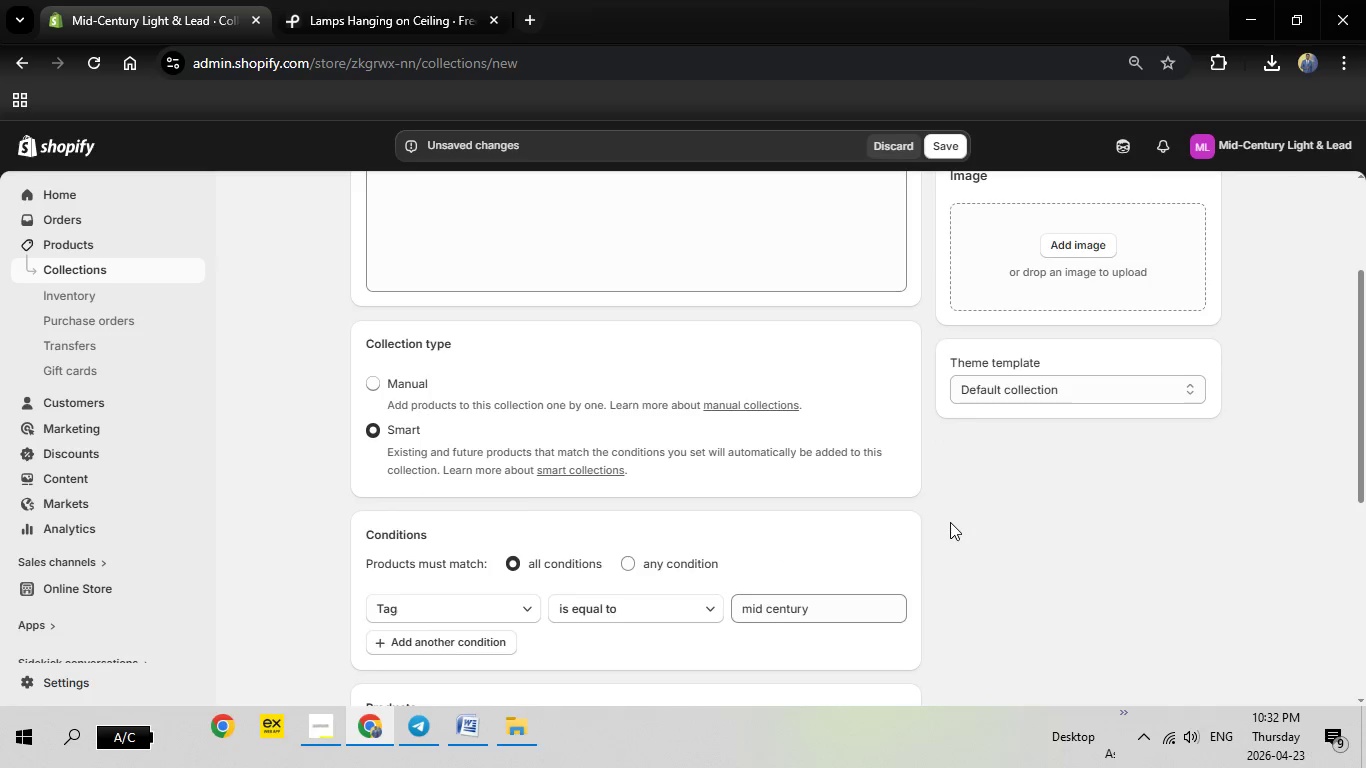 
scroll: coordinate [950, 522], scroll_direction: down, amount: 2.0
 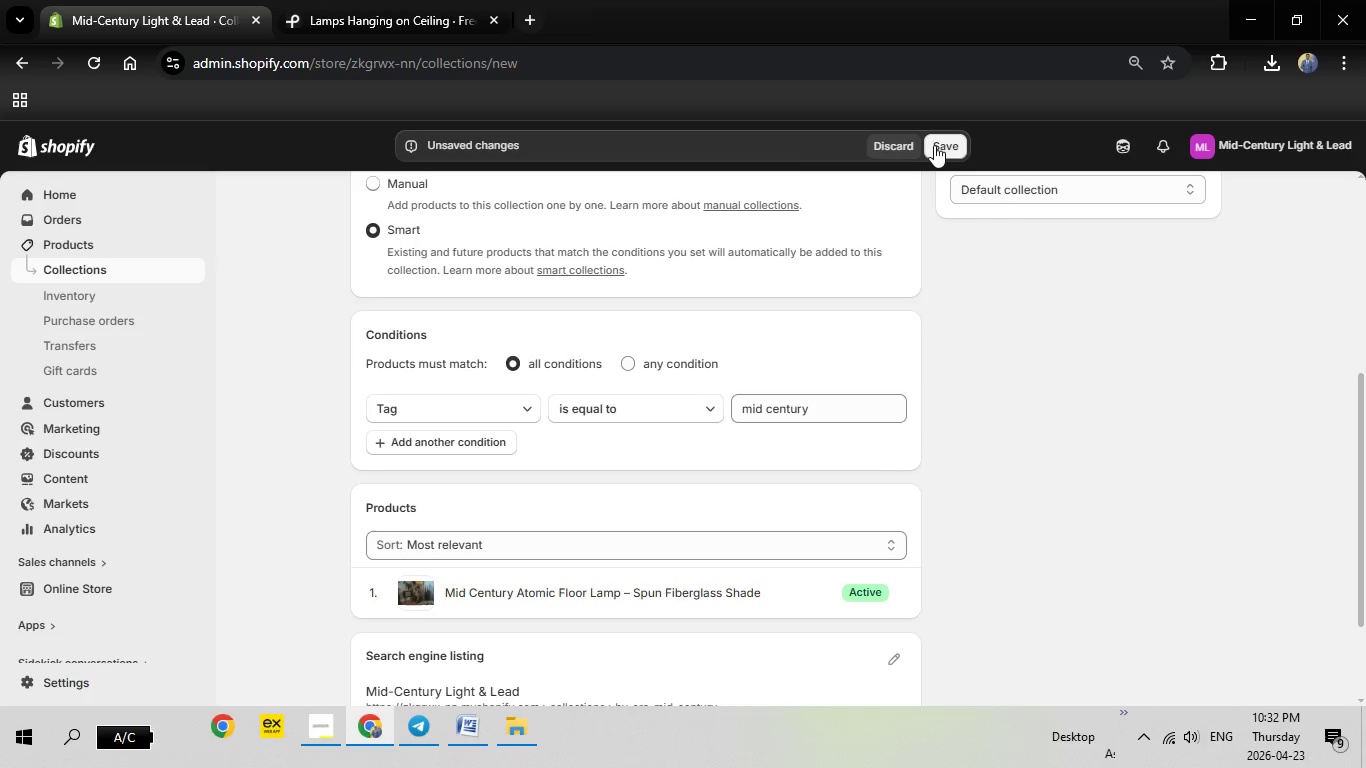 
left_click([939, 145])
 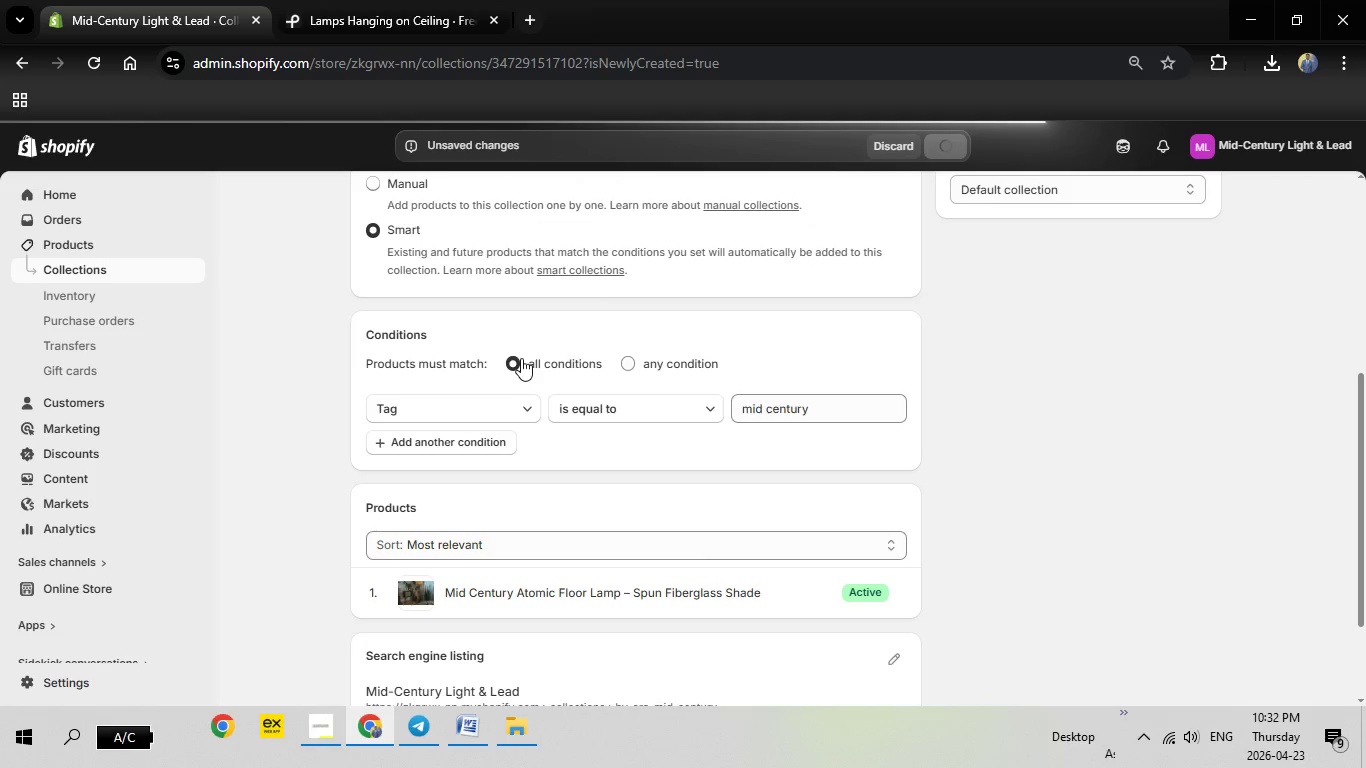 
wait(12.16)
 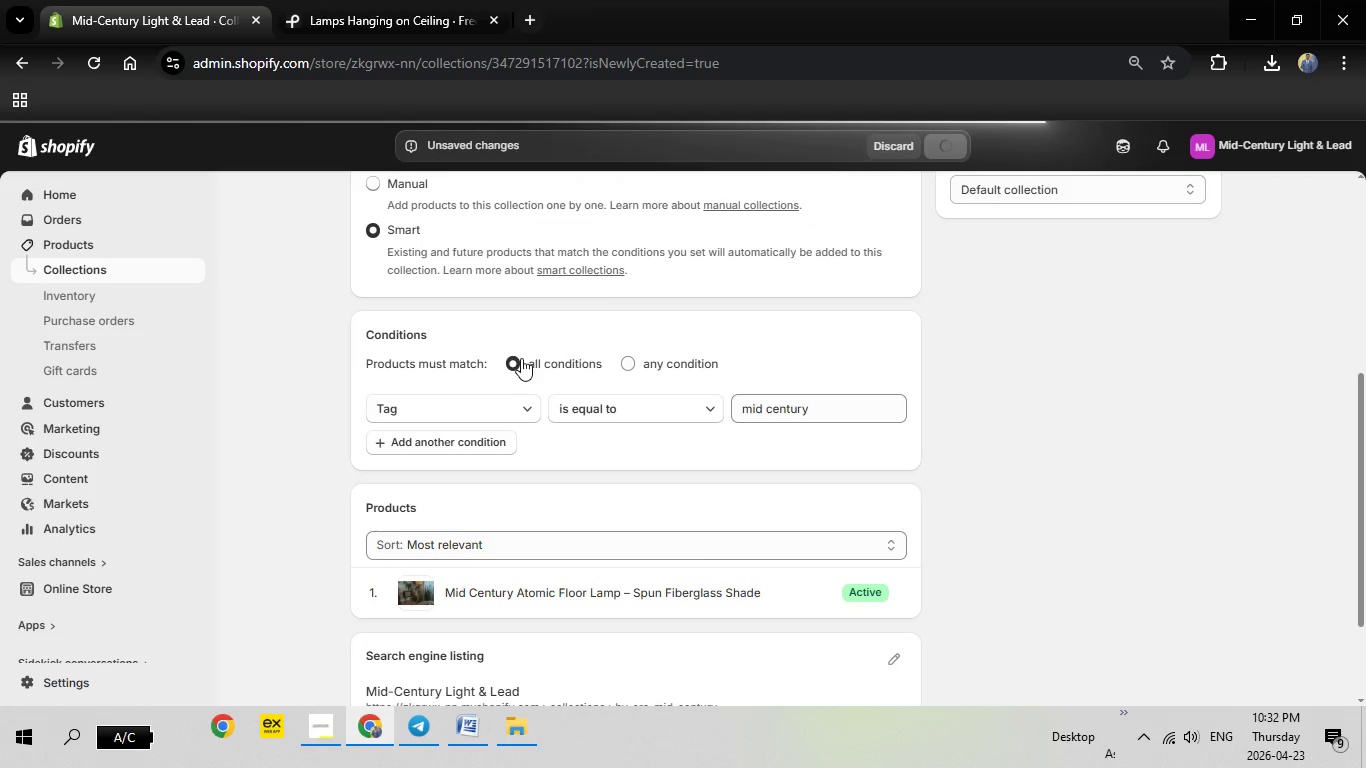 
left_click([66, 267])
 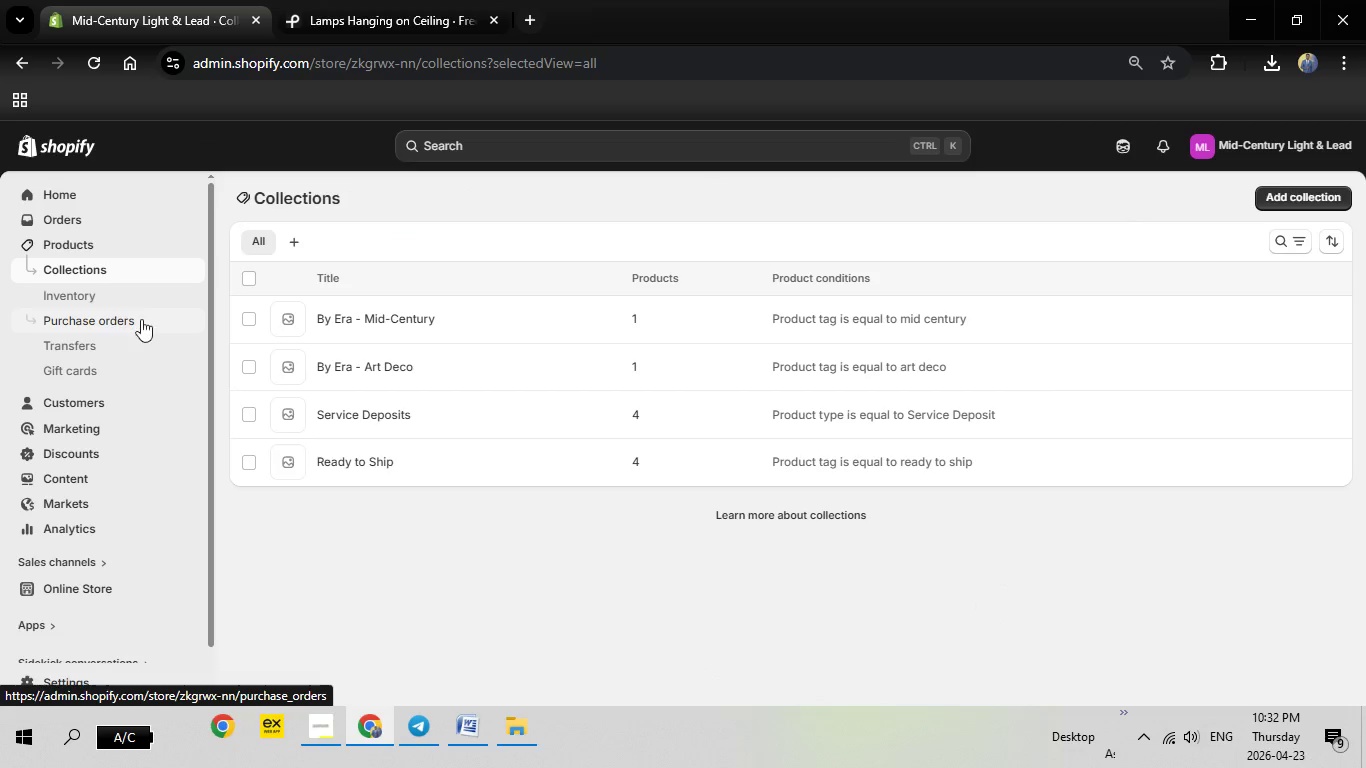 
wait(7.49)
 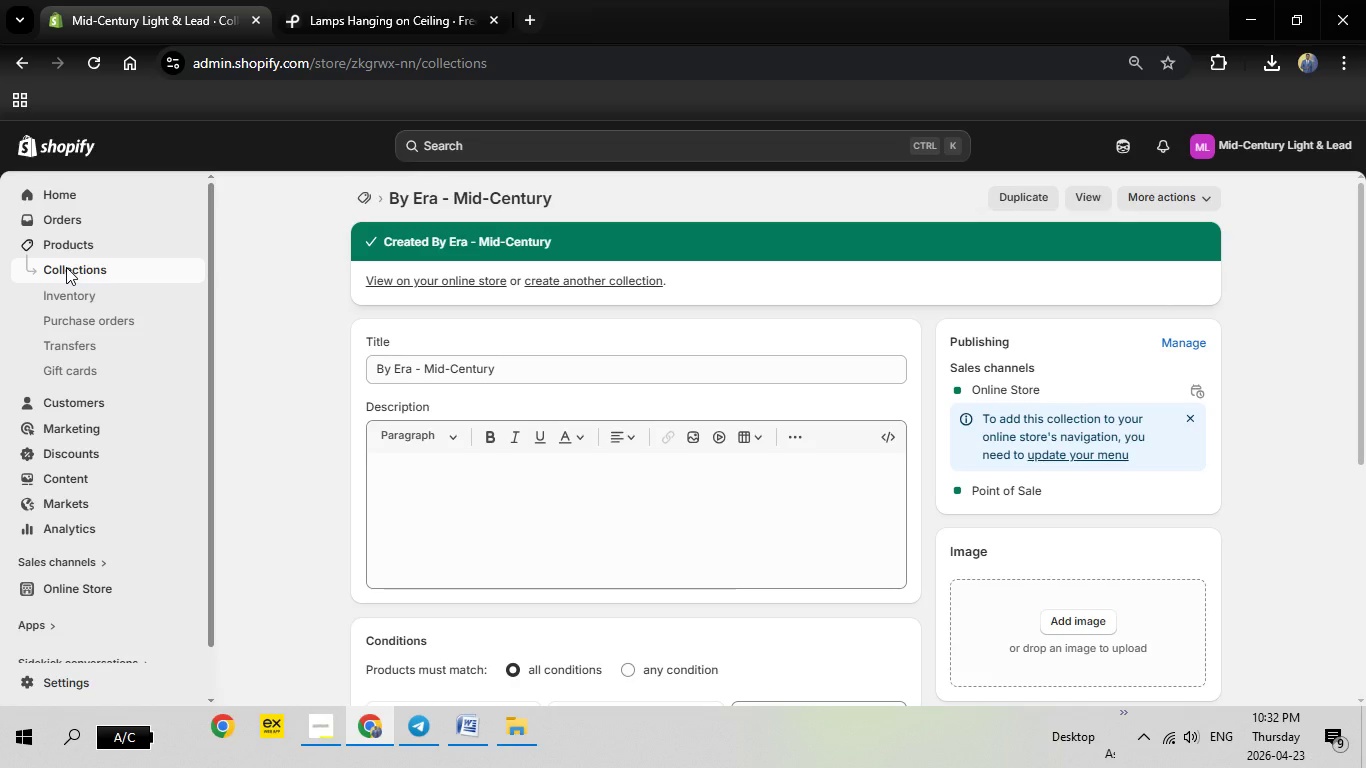 
left_click([1295, 201])
 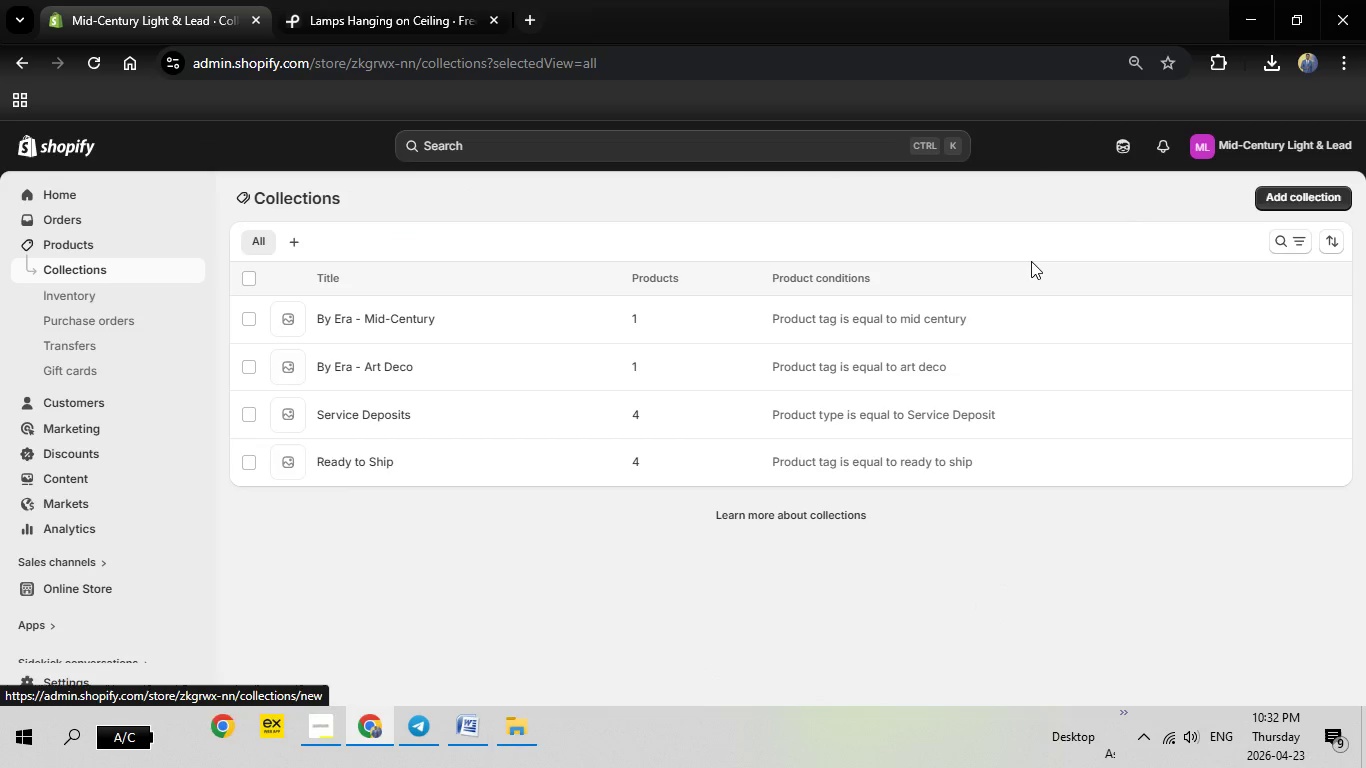 
mouse_move([1033, 279])
 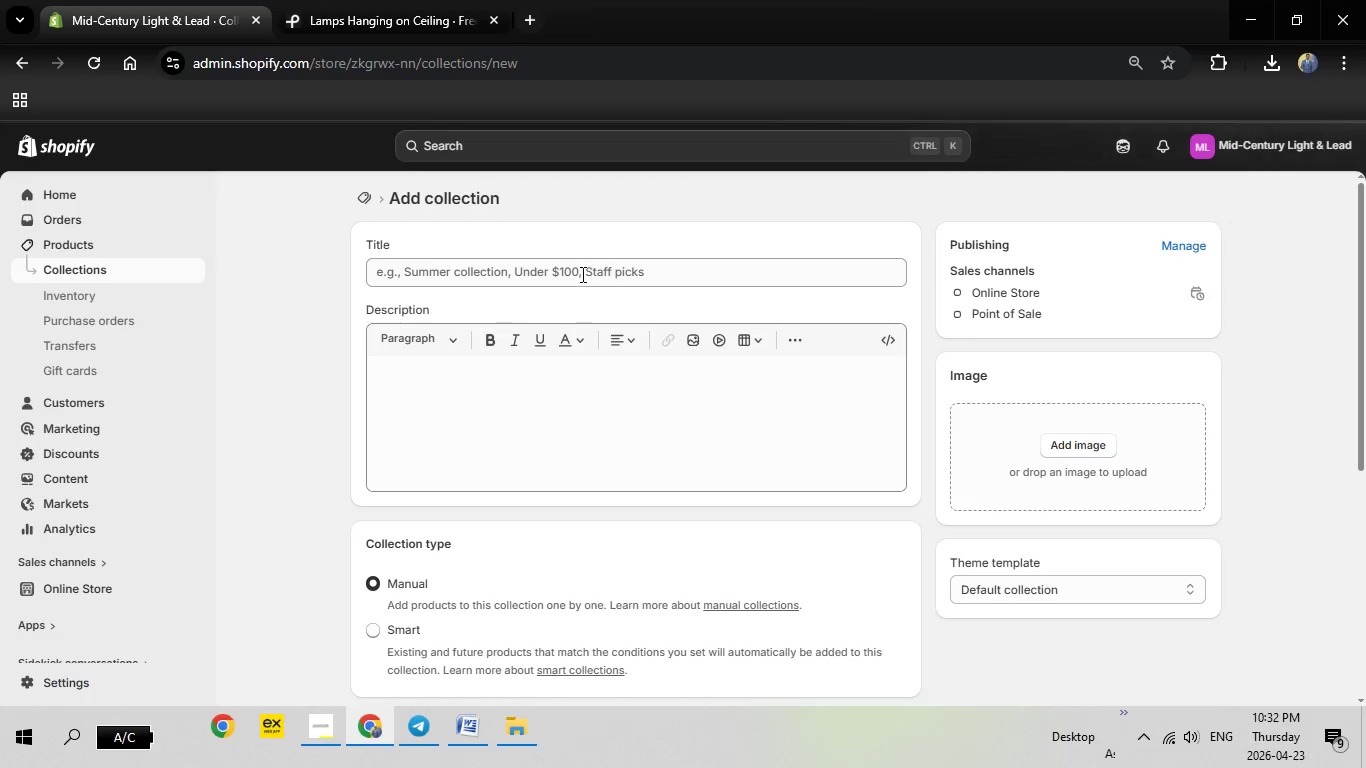 
left_click([581, 274])
 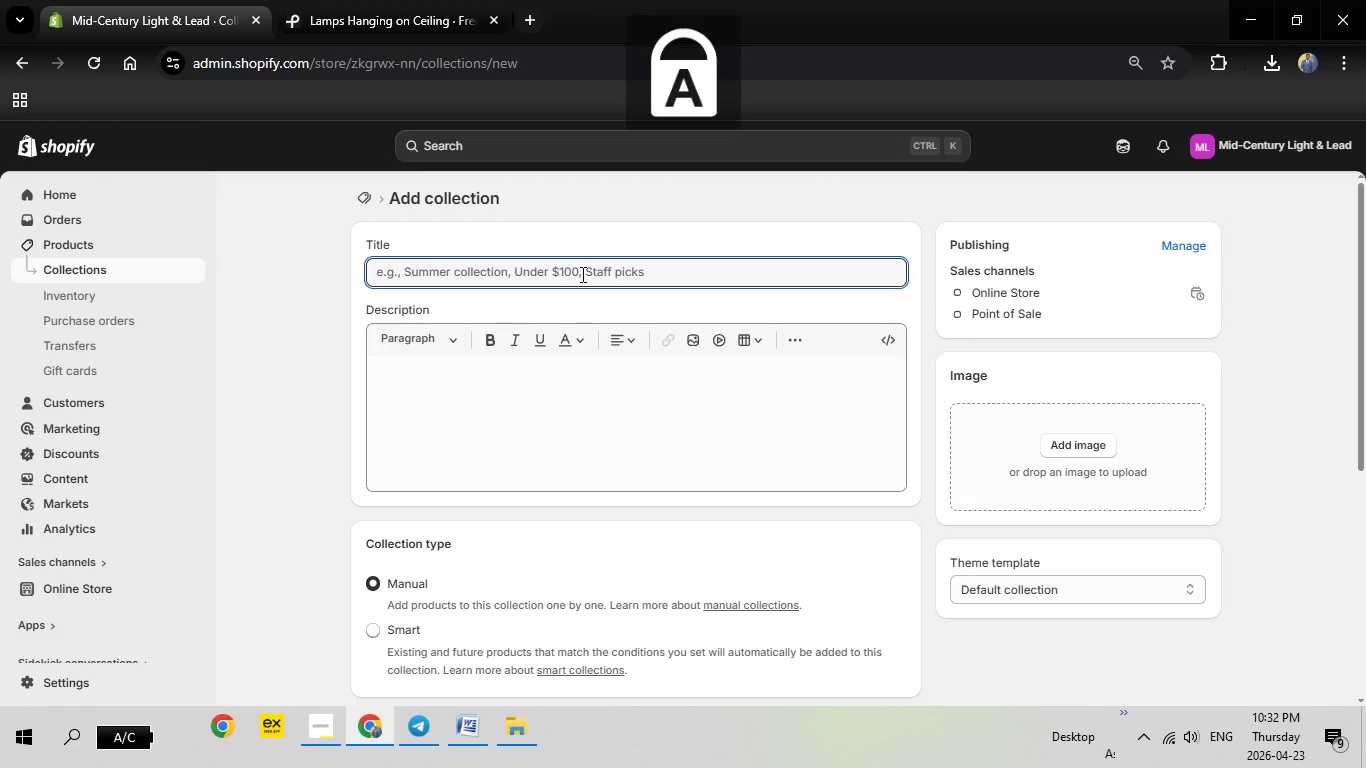 
type(By Era - Industrial)
 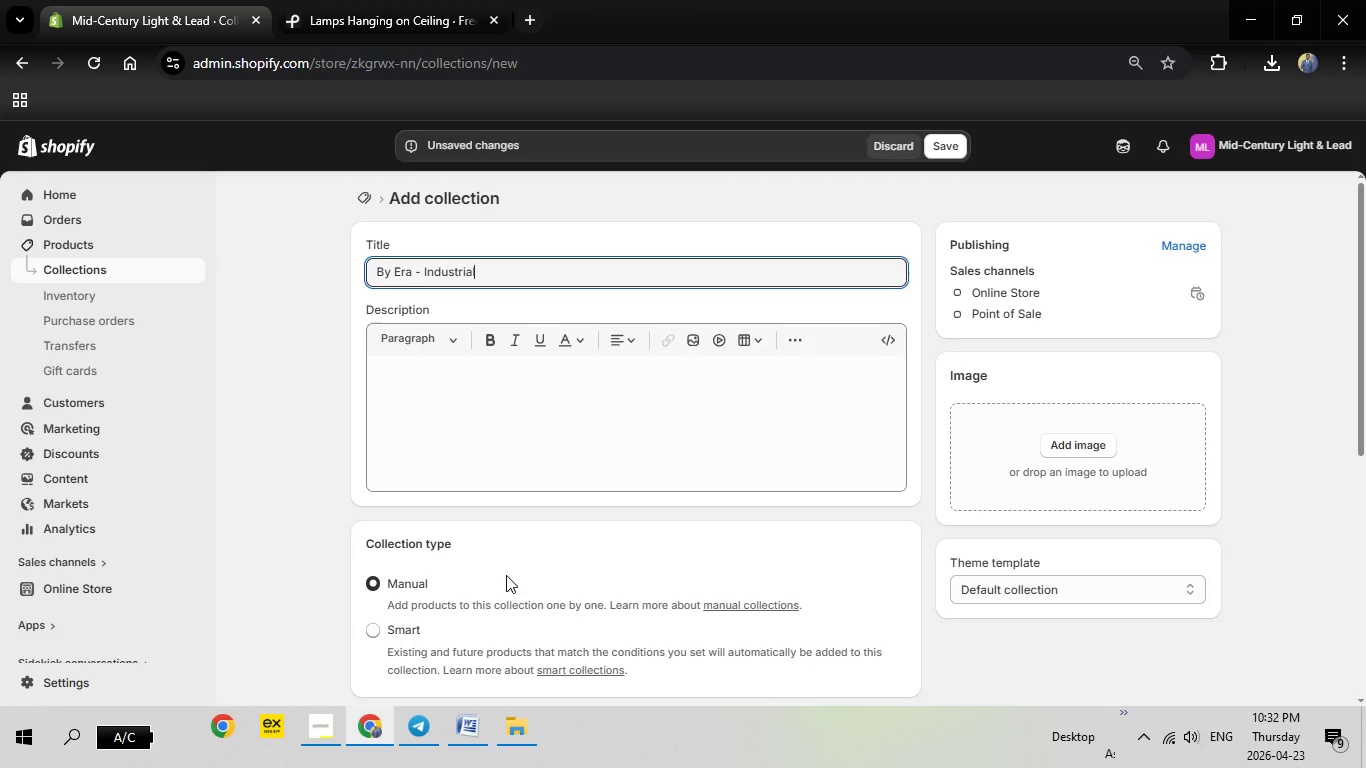 
scroll: coordinate [505, 597], scroll_direction: down, amount: 2.0
 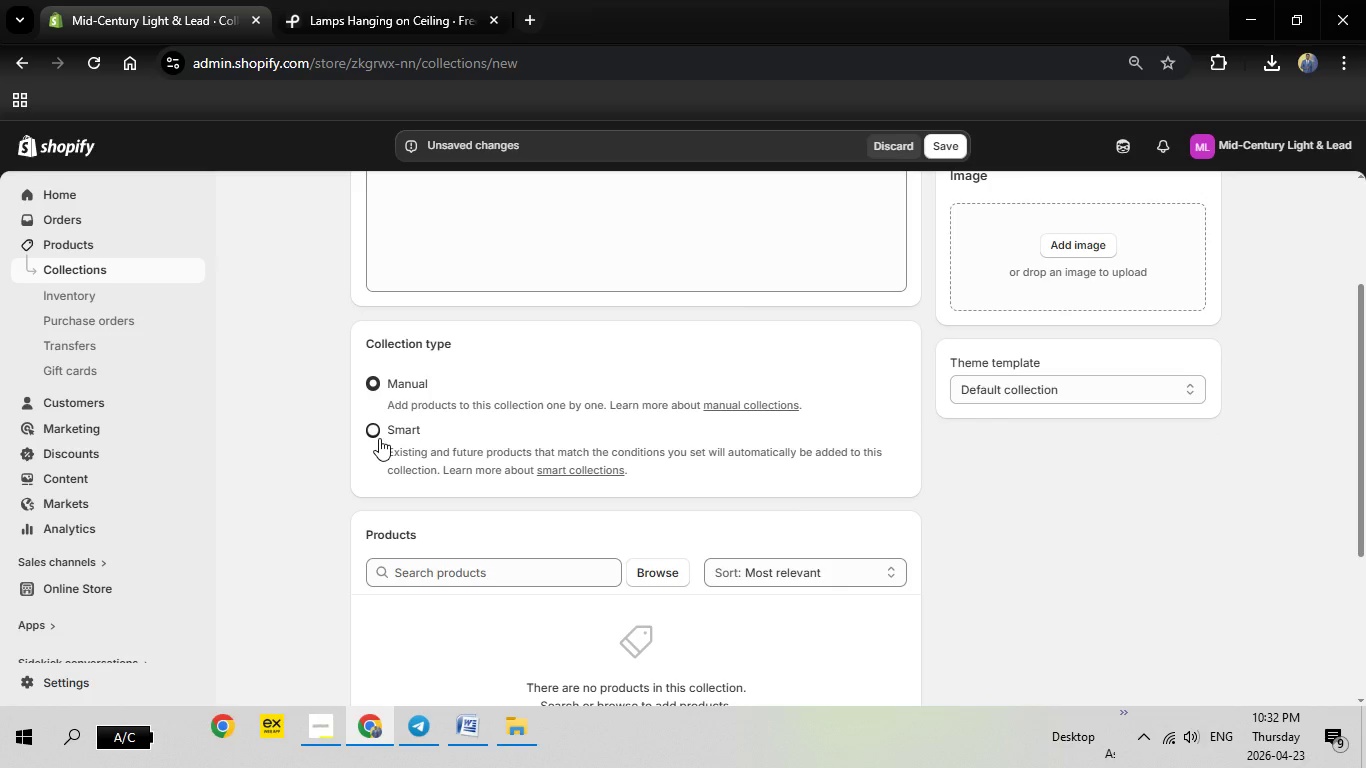 
left_click([379, 438])
 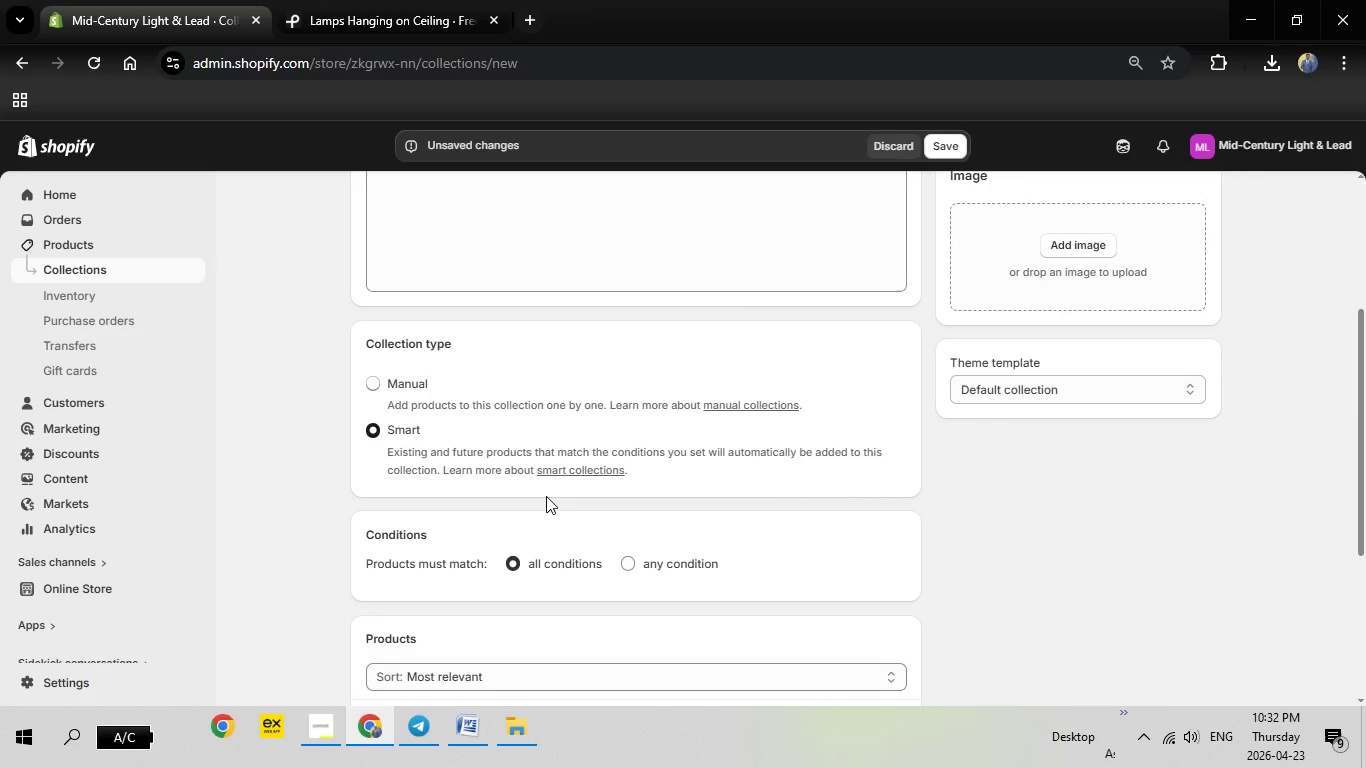 
scroll: coordinate [546, 496], scroll_direction: down, amount: 4.0
 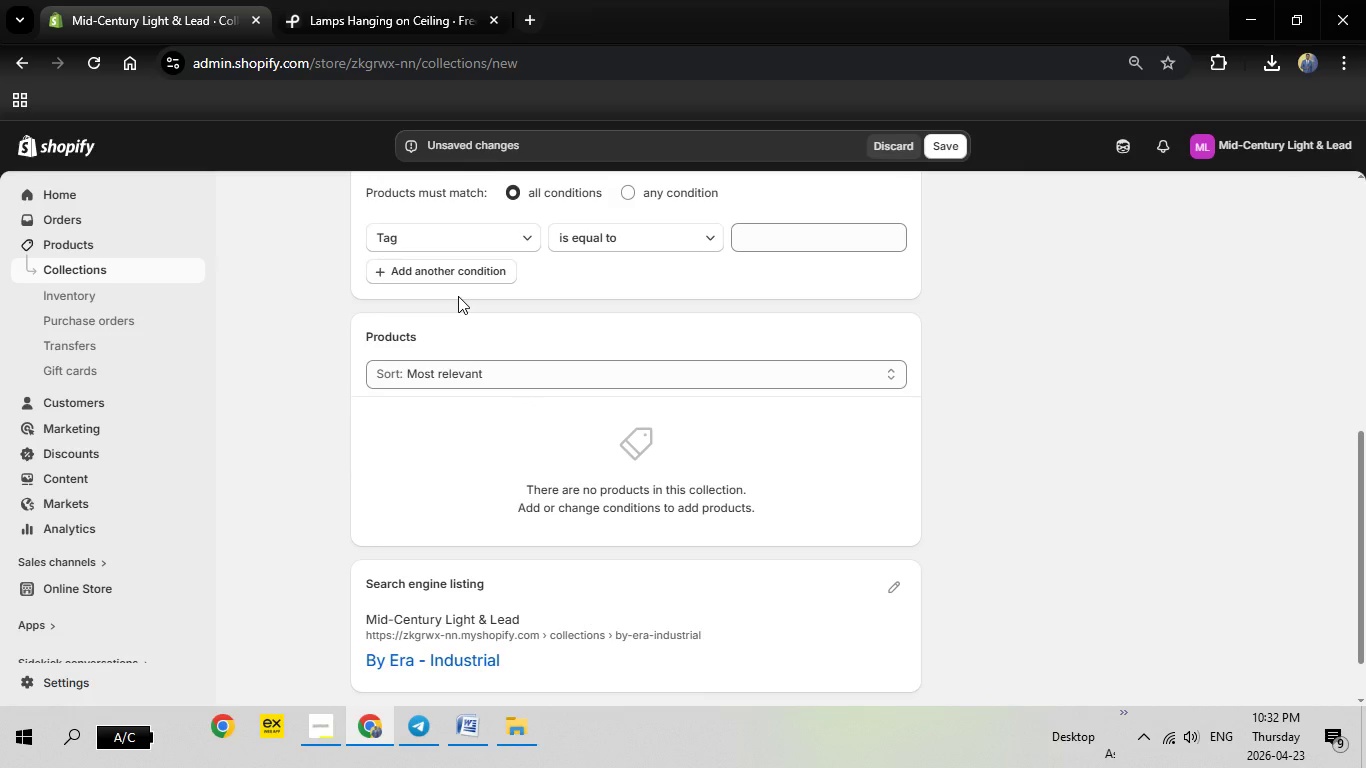 
scroll: coordinate [458, 296], scroll_direction: up, amount: 1.0
 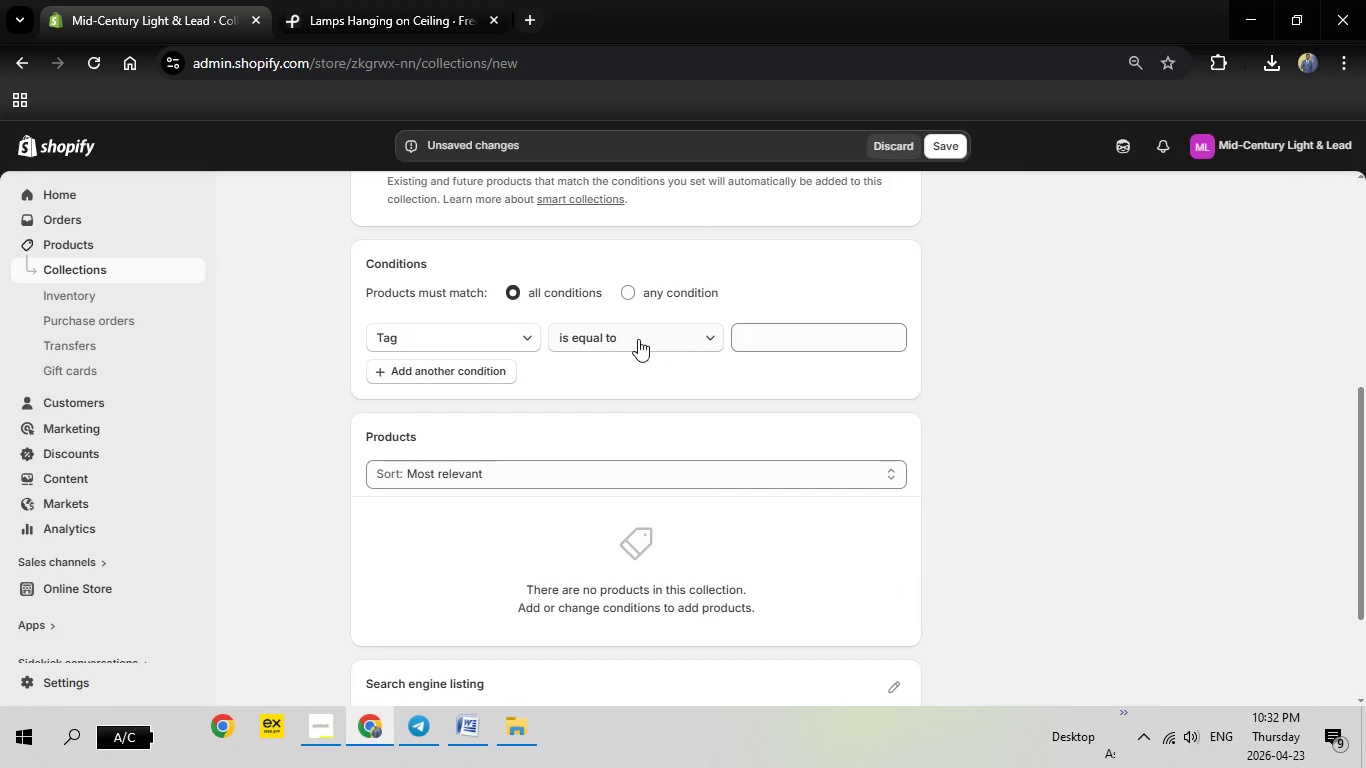 
double_click([805, 335])
 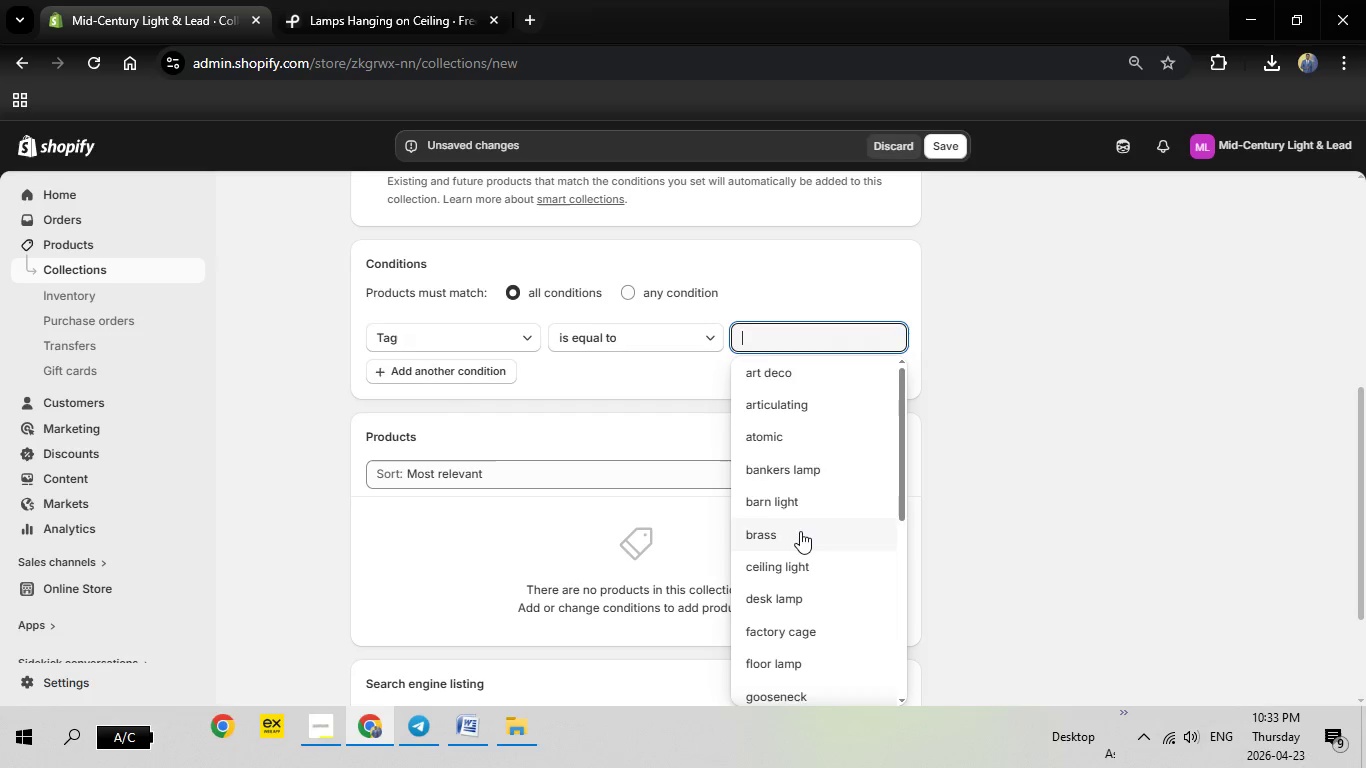 
scroll: coordinate [801, 534], scroll_direction: down, amount: 6.0
 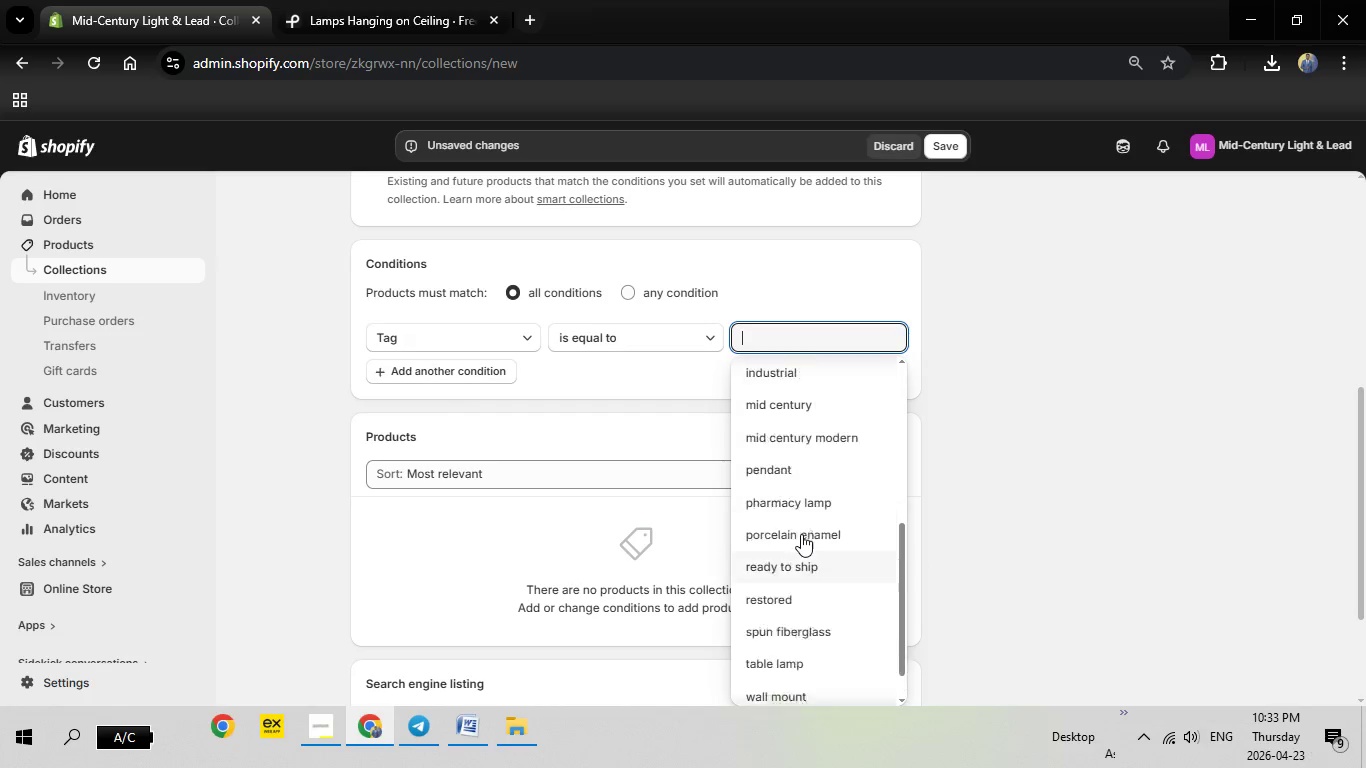 
scroll: coordinate [801, 534], scroll_direction: up, amount: 2.0
 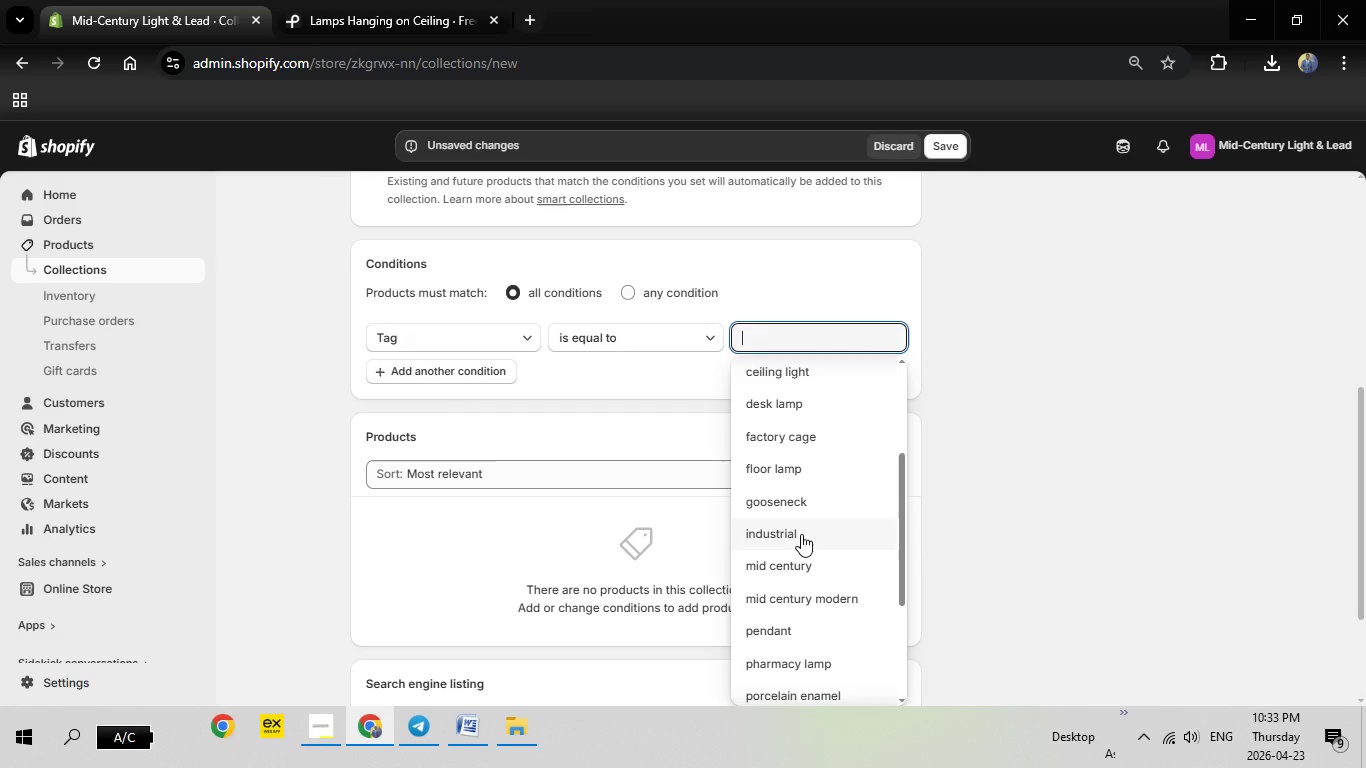 
left_click([801, 534])
 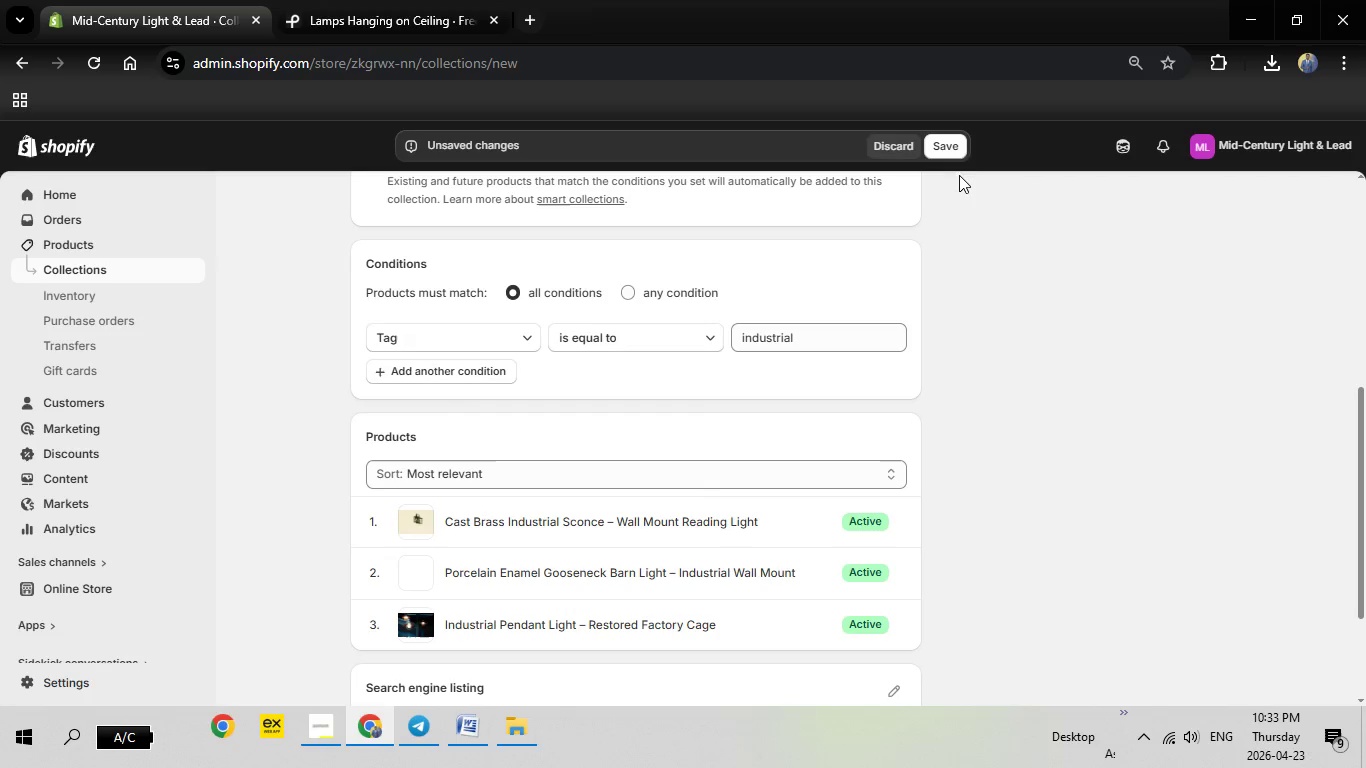 
left_click([956, 143])
 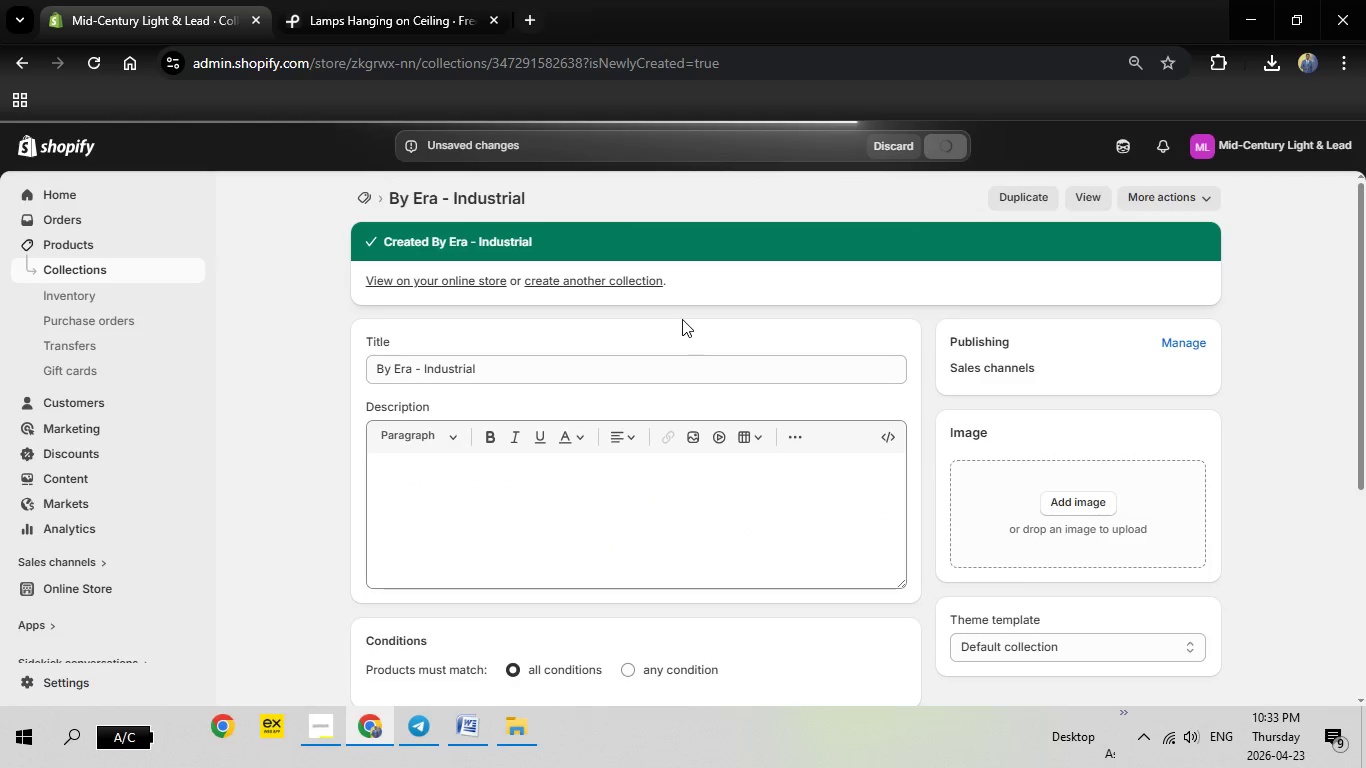 
wait(12.14)
 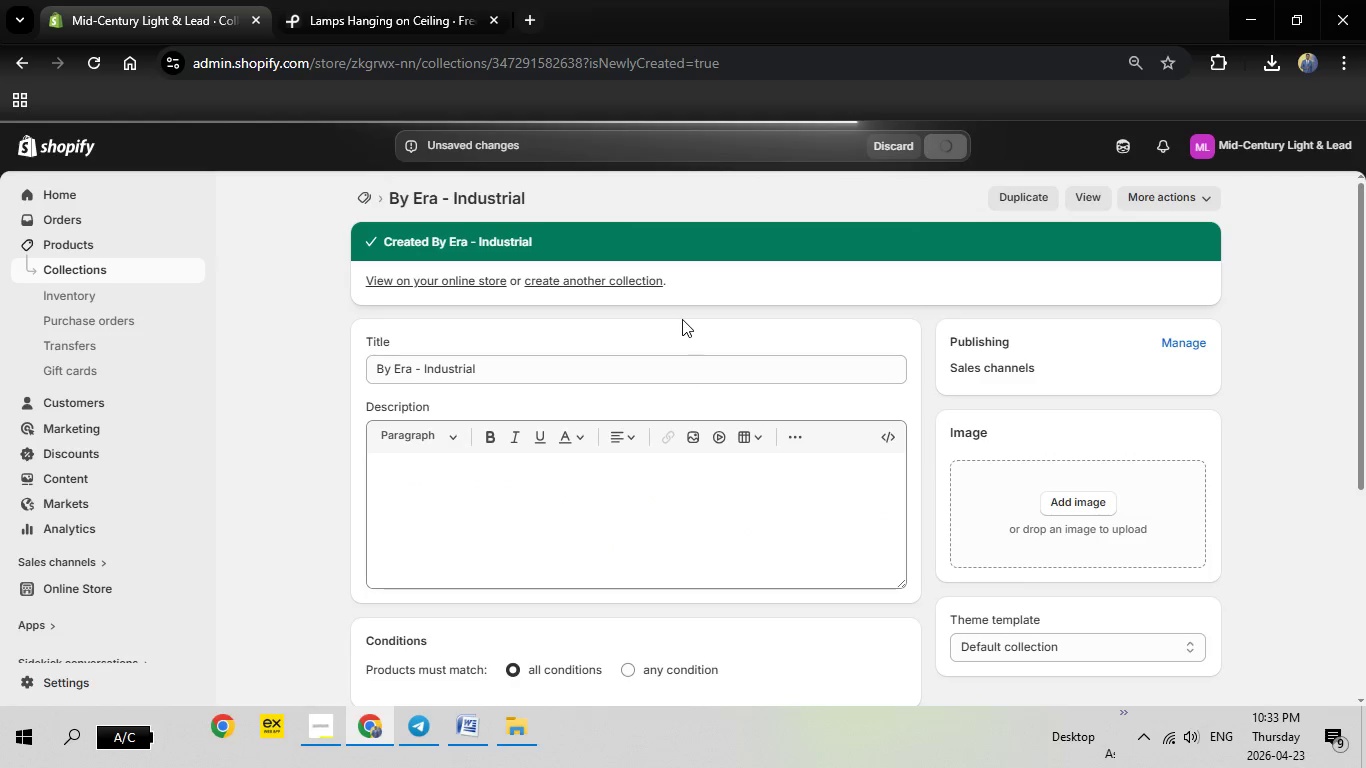 
left_click([98, 267])
 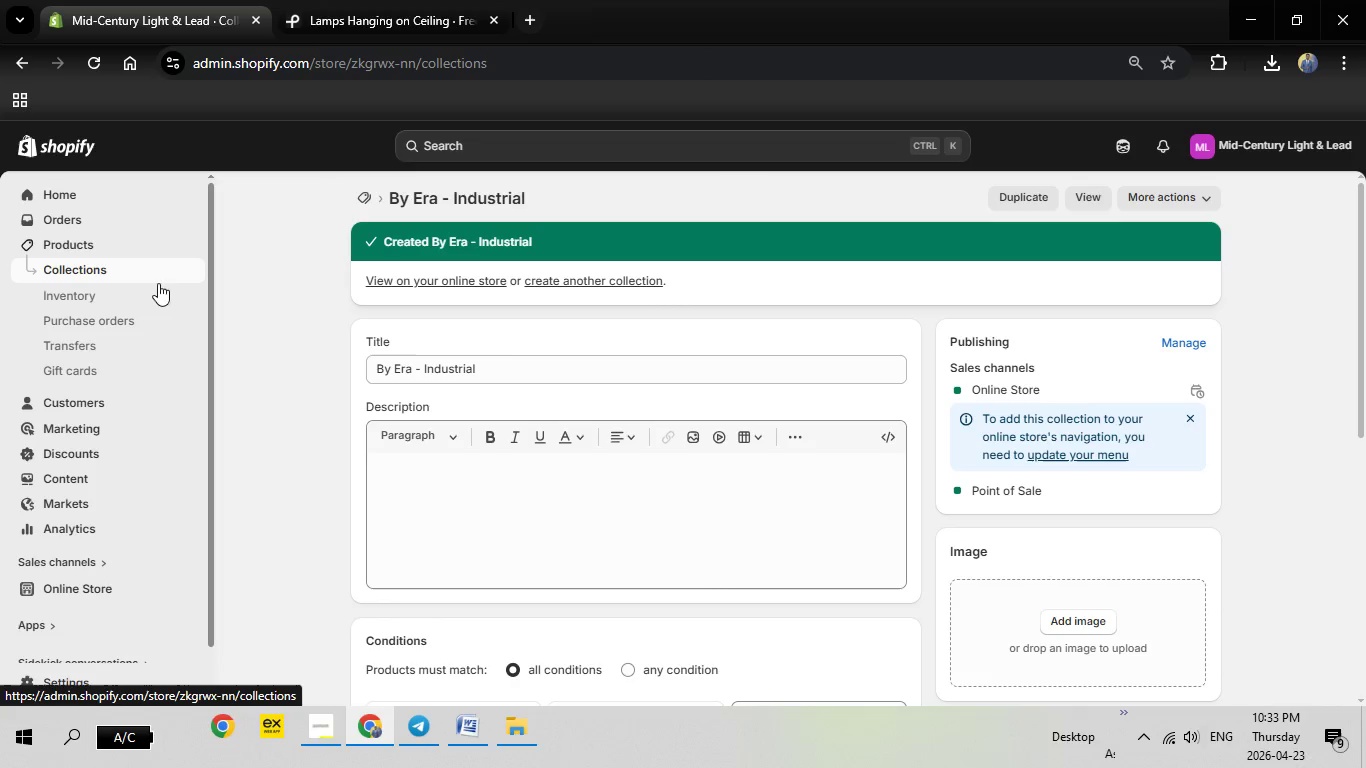 
mouse_move([411, 351])
 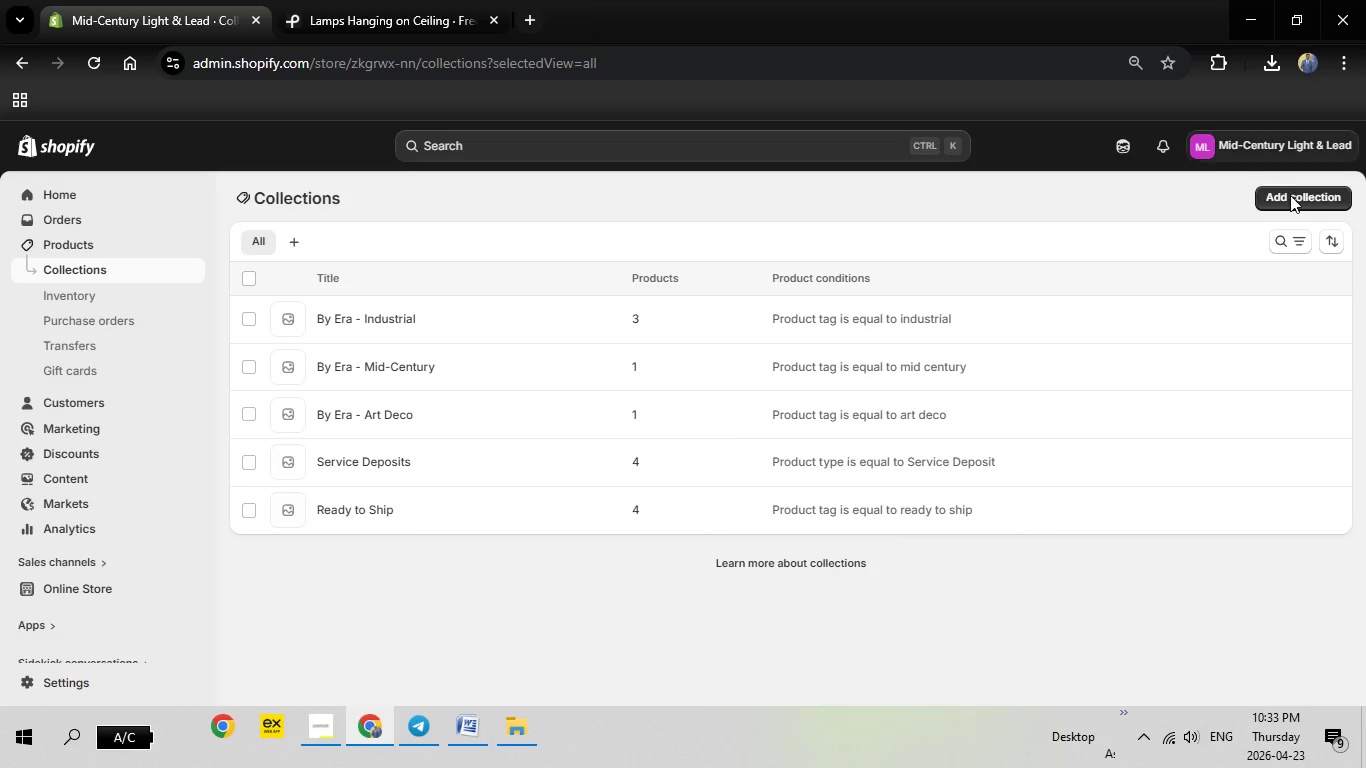 
left_click([1290, 198])
 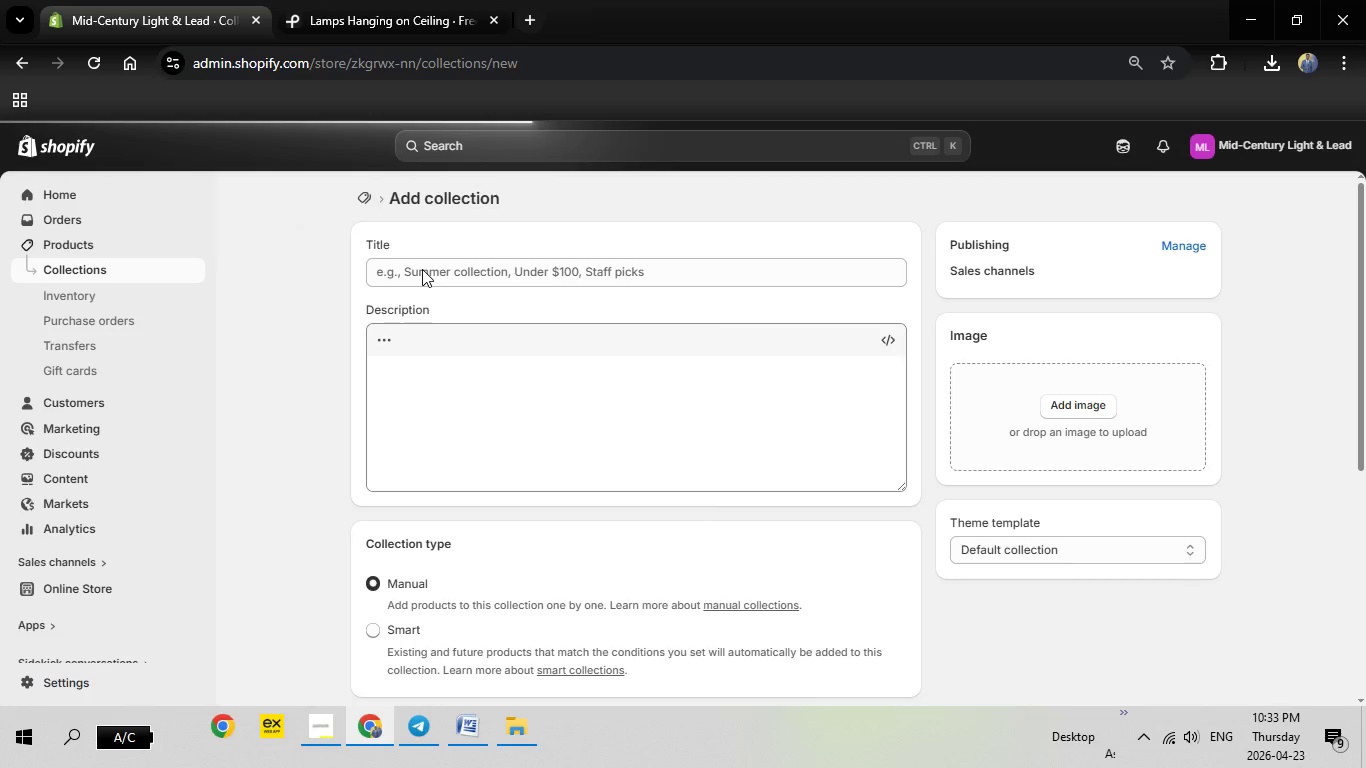 
left_click([468, 269])
 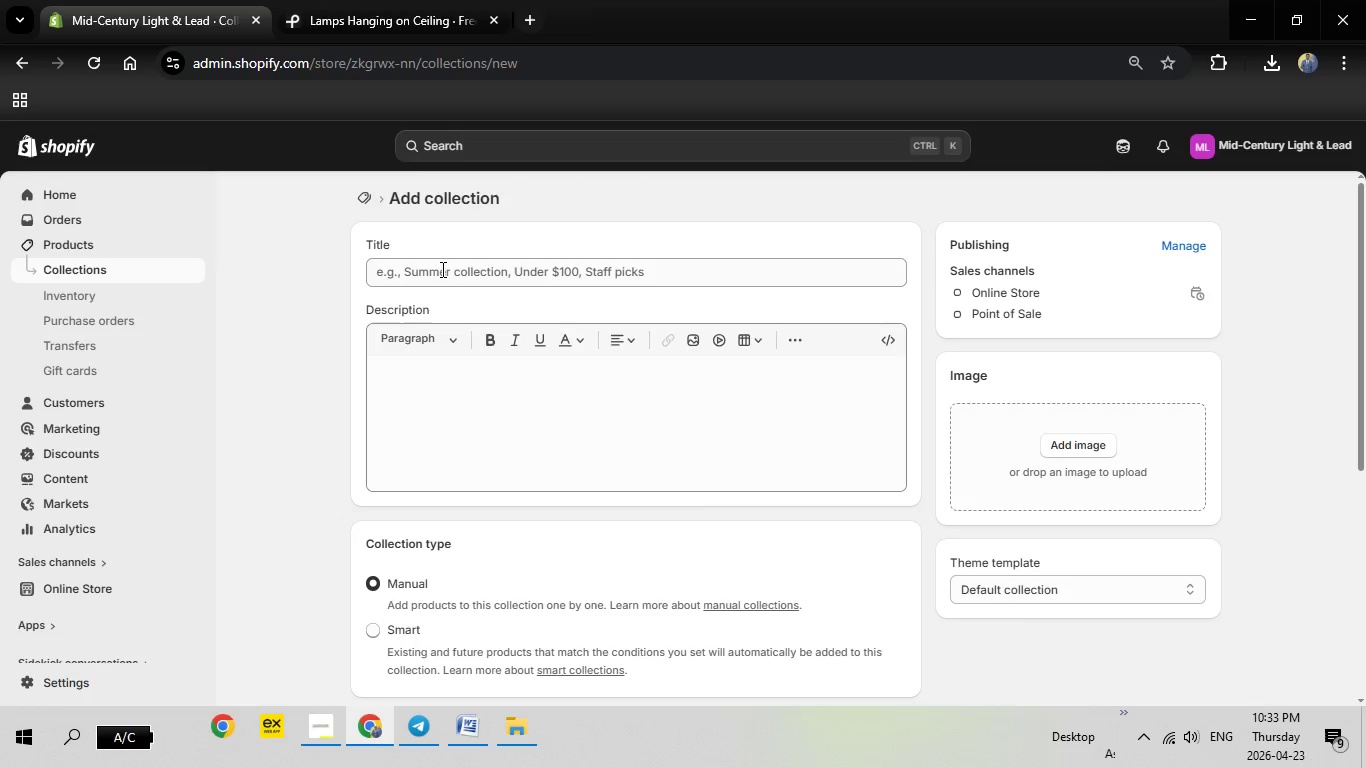 
left_click([440, 269])
 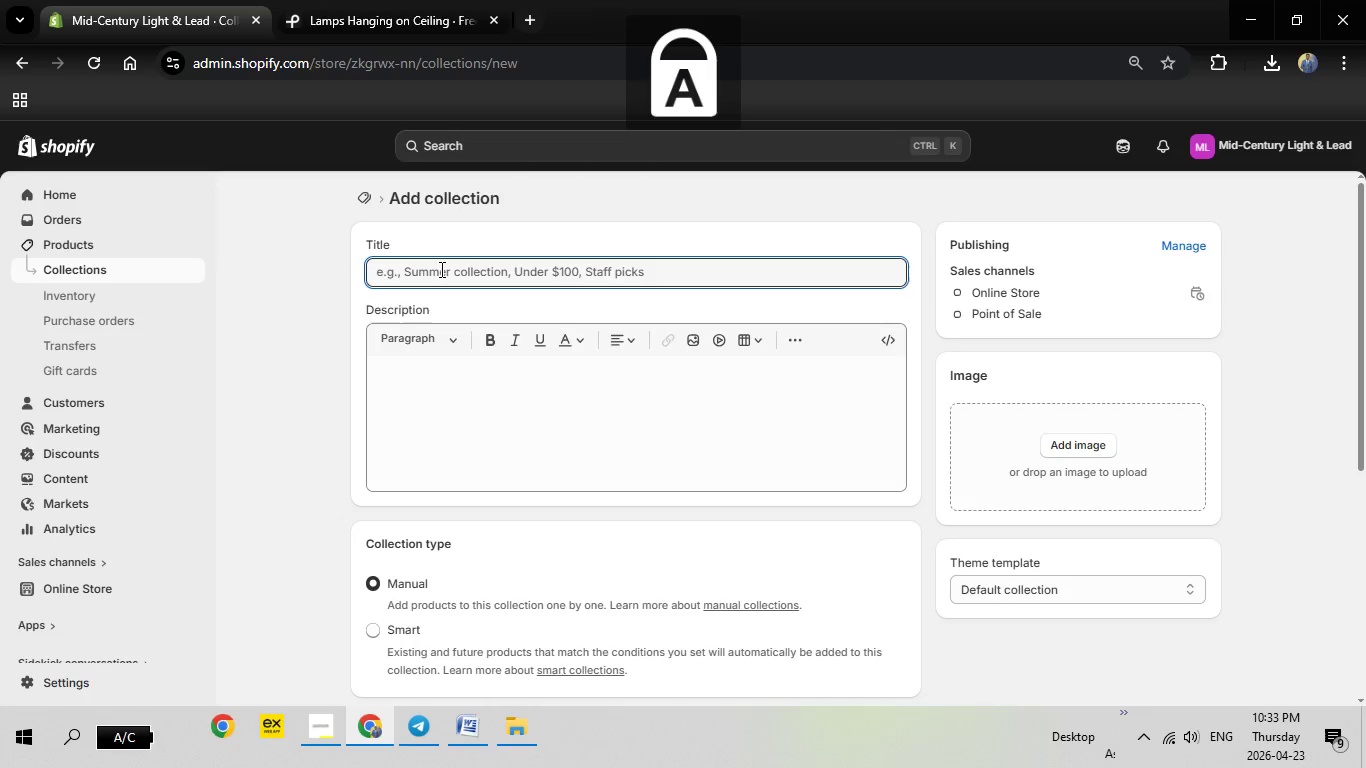 
type(By Material - Brass)
 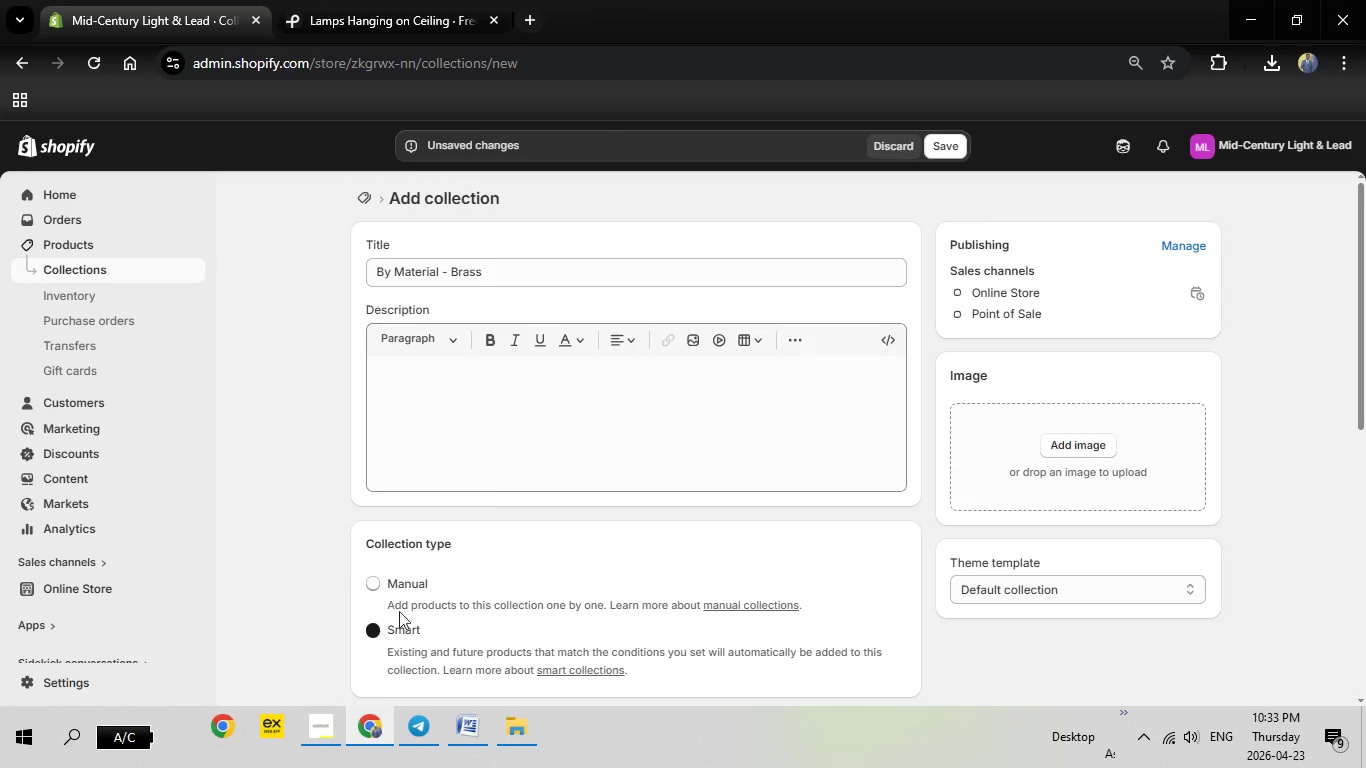 
scroll: coordinate [542, 442], scroll_direction: down, amount: 4.0
 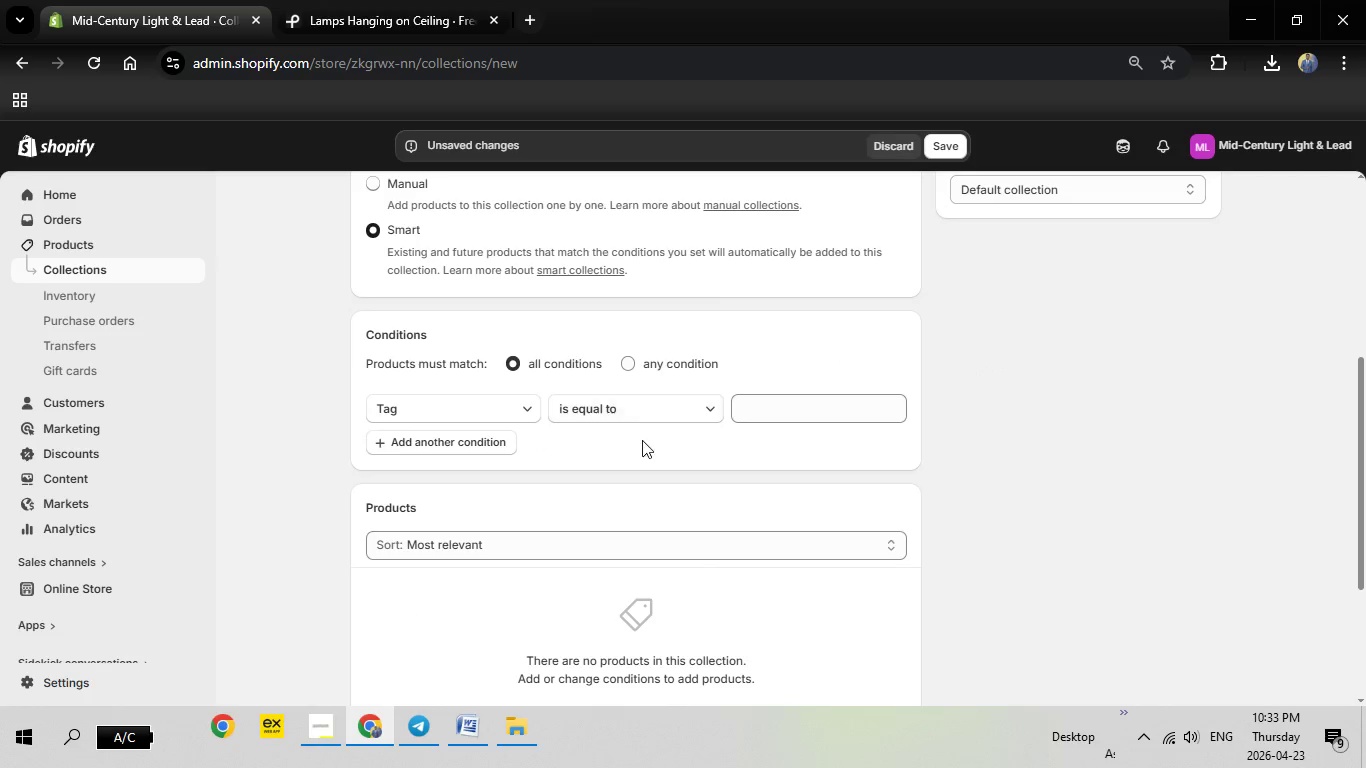 
left_click([776, 408])
 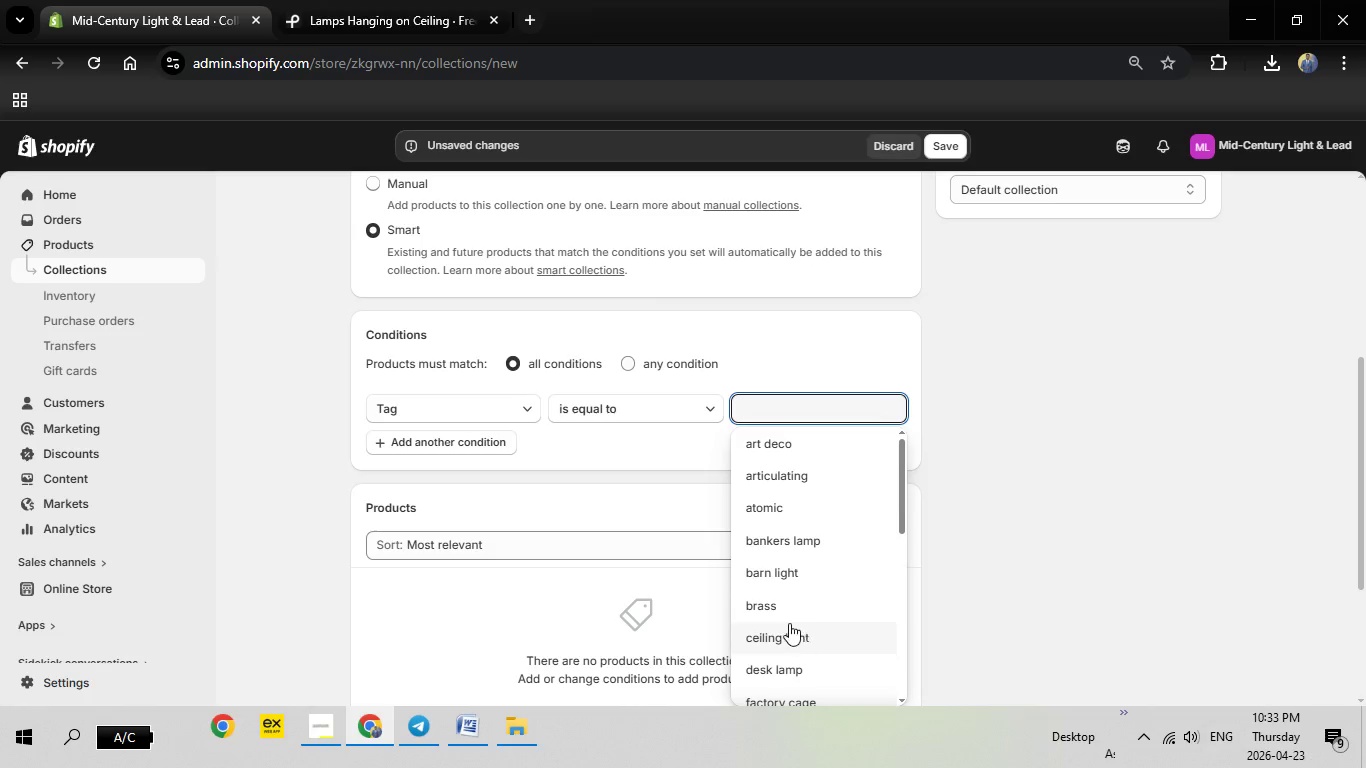 
left_click([785, 608])
 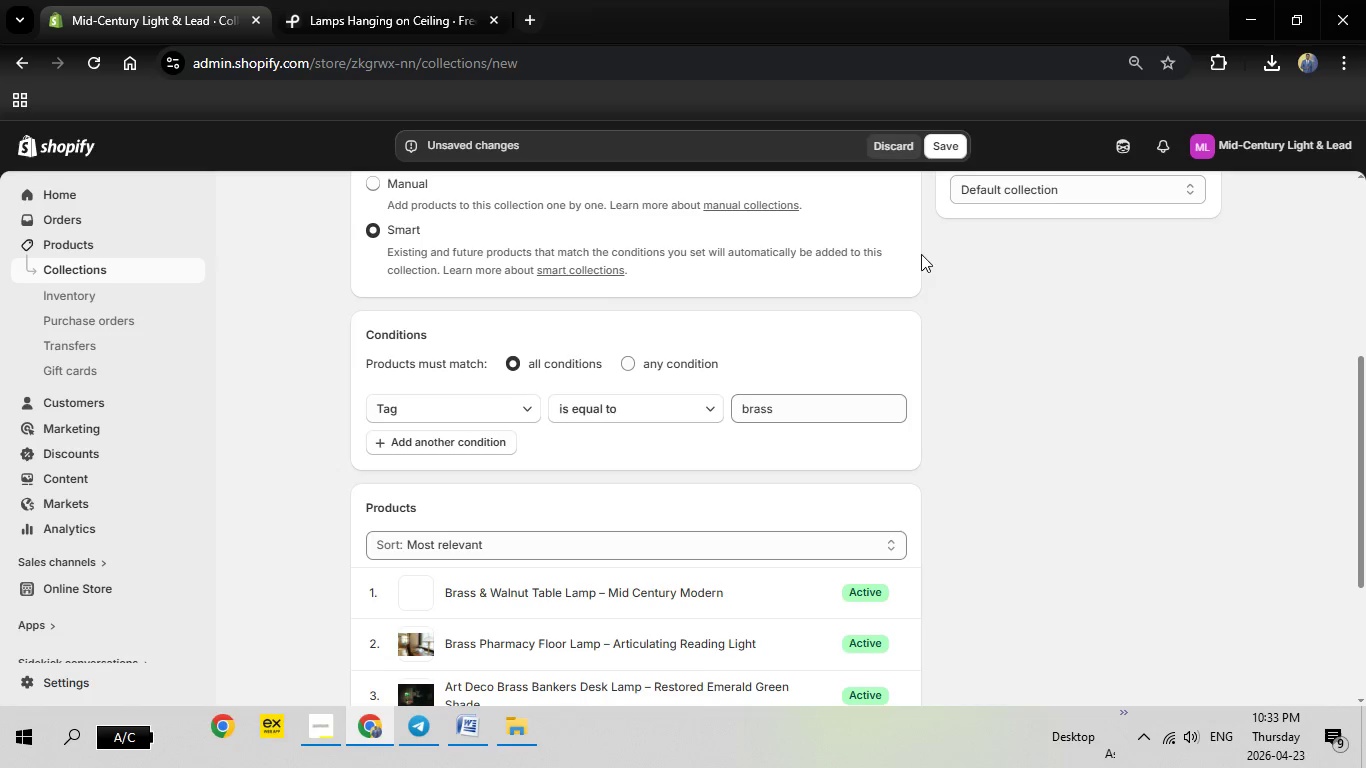 
scroll: coordinate [902, 420], scroll_direction: down, amount: 3.0
 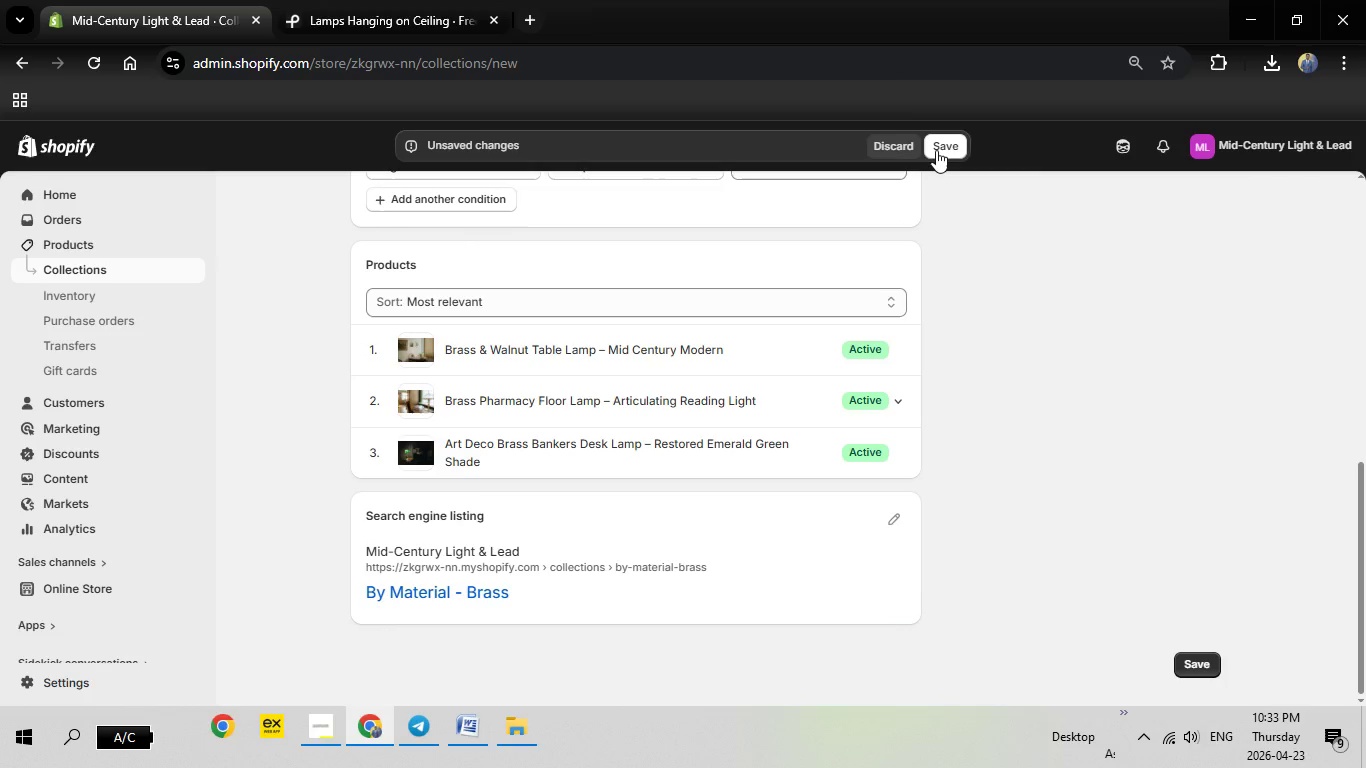 
left_click([936, 150])
 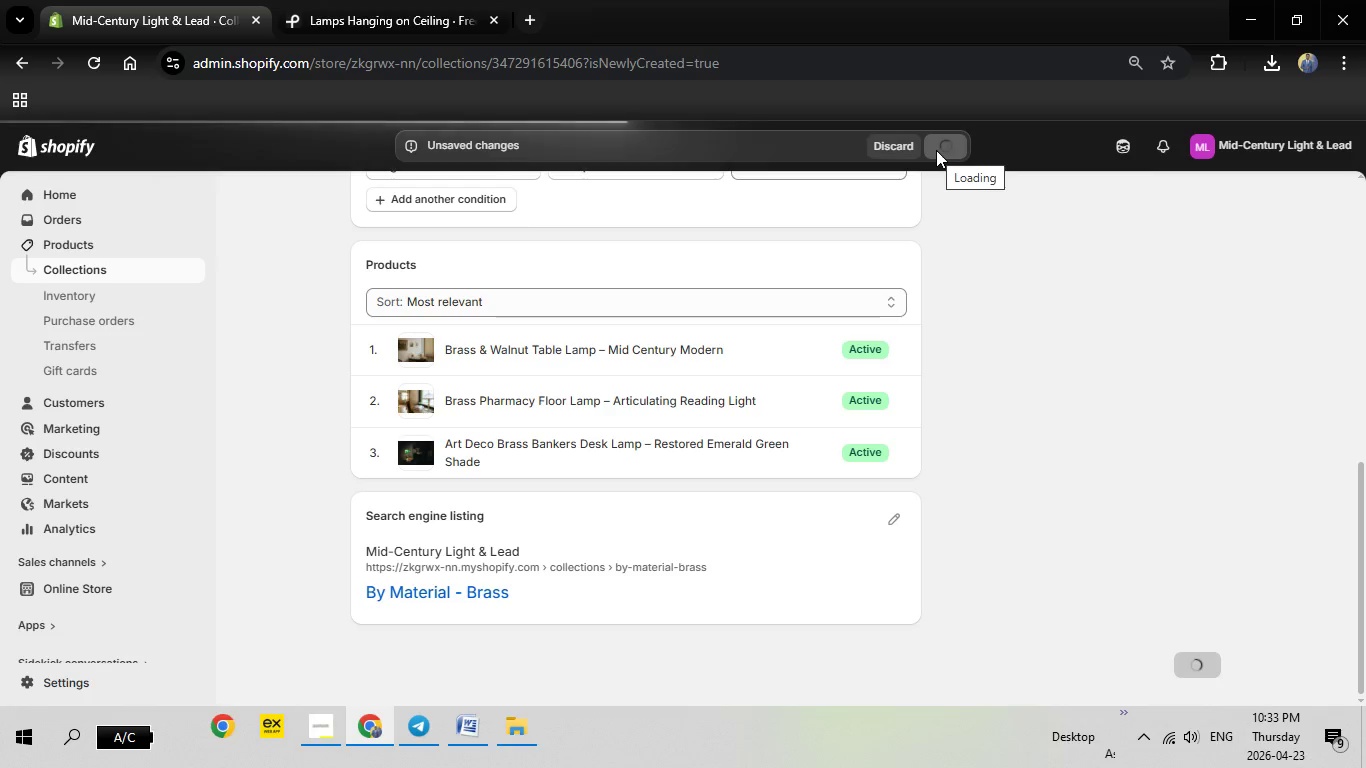 
wait(10.75)
 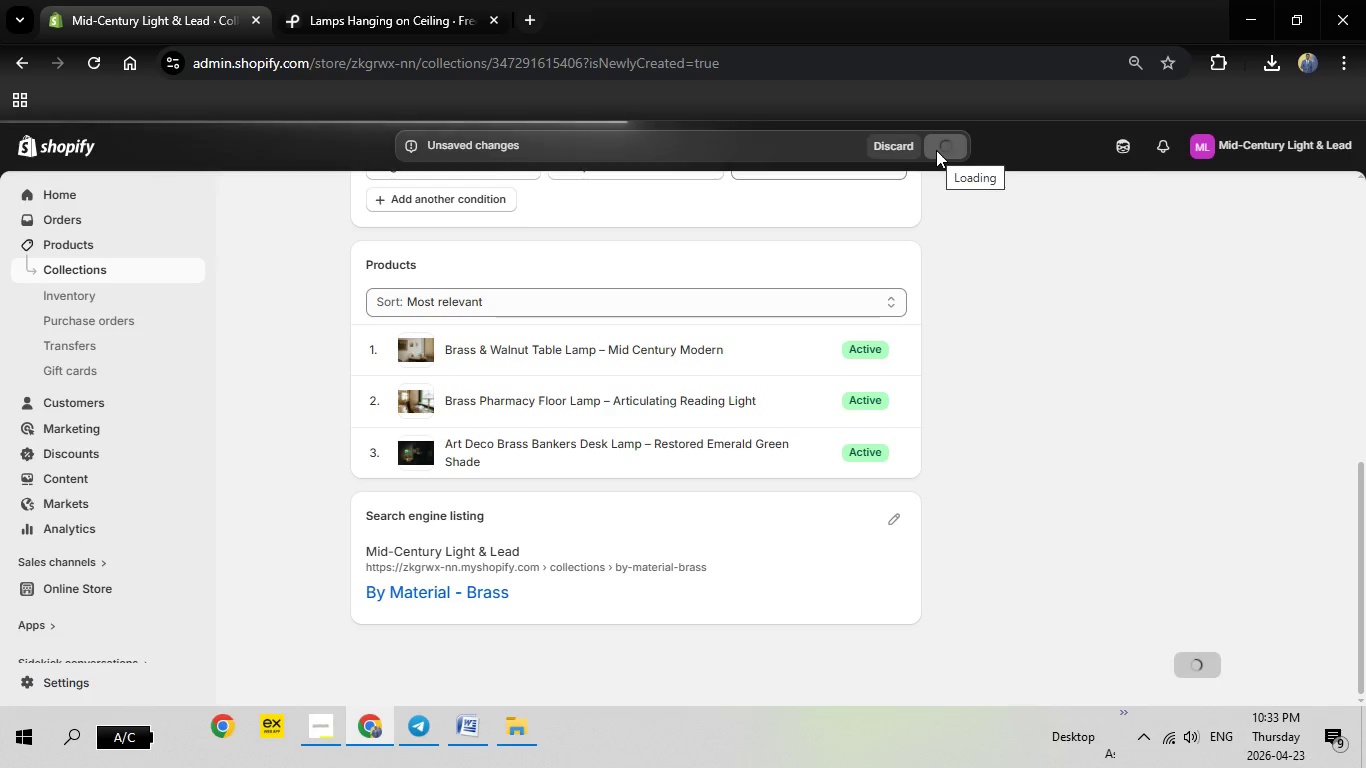 
left_click([73, 268])
 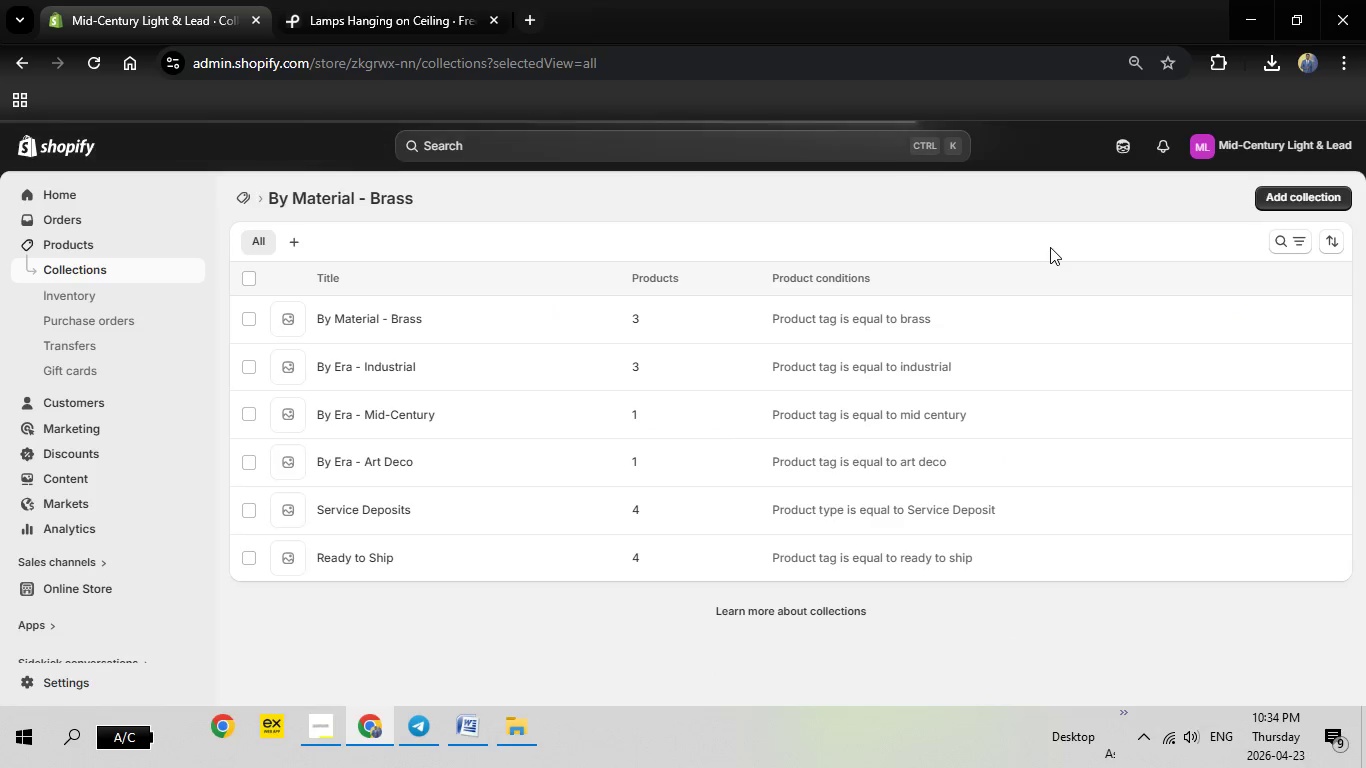 
wait(5.86)
 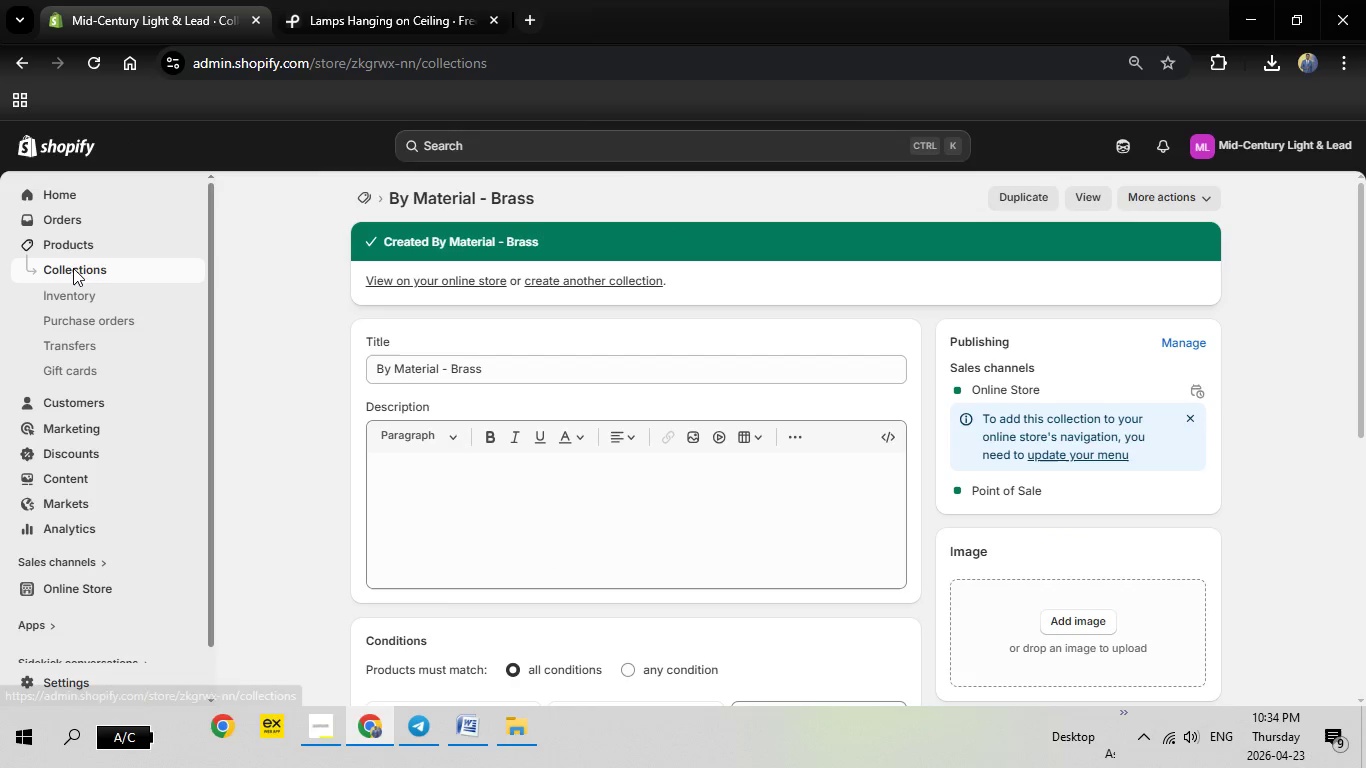 
left_click([1298, 200])
 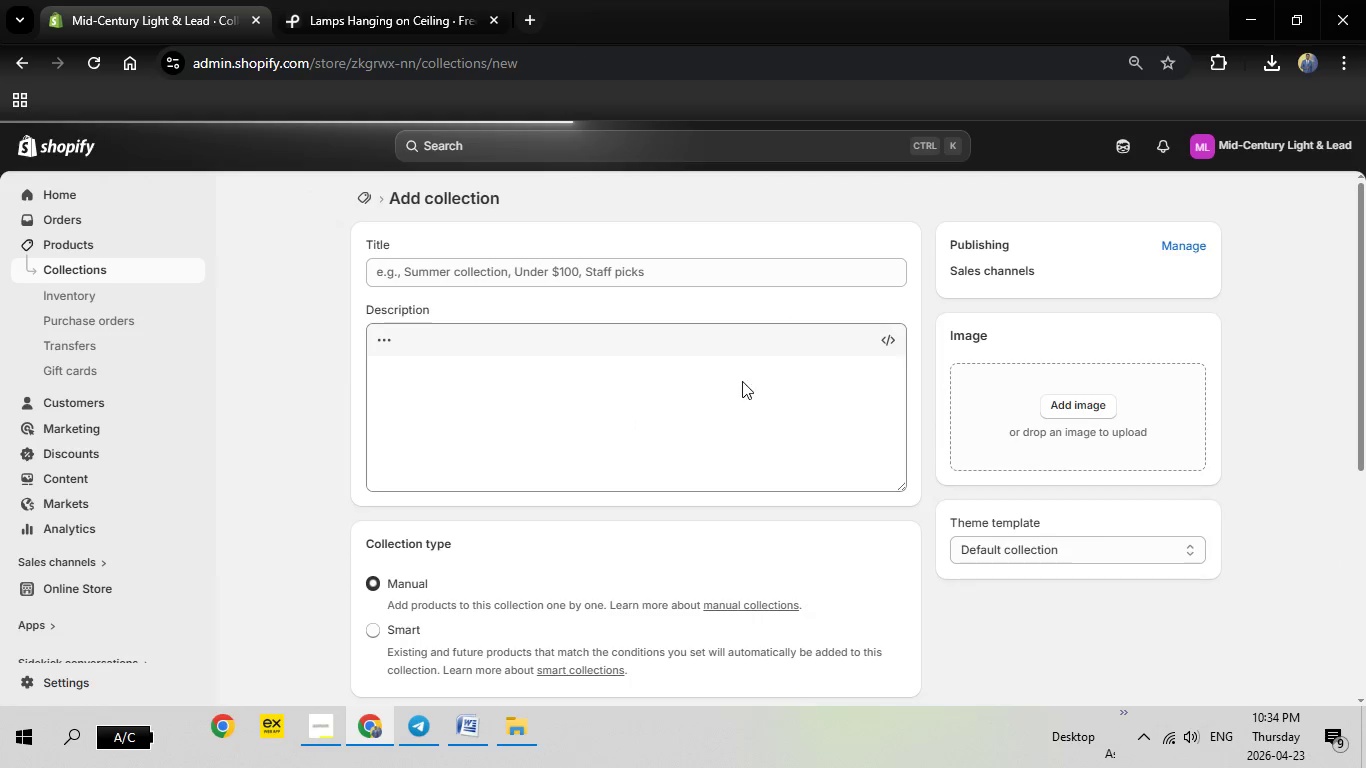 
left_click([486, 269])
 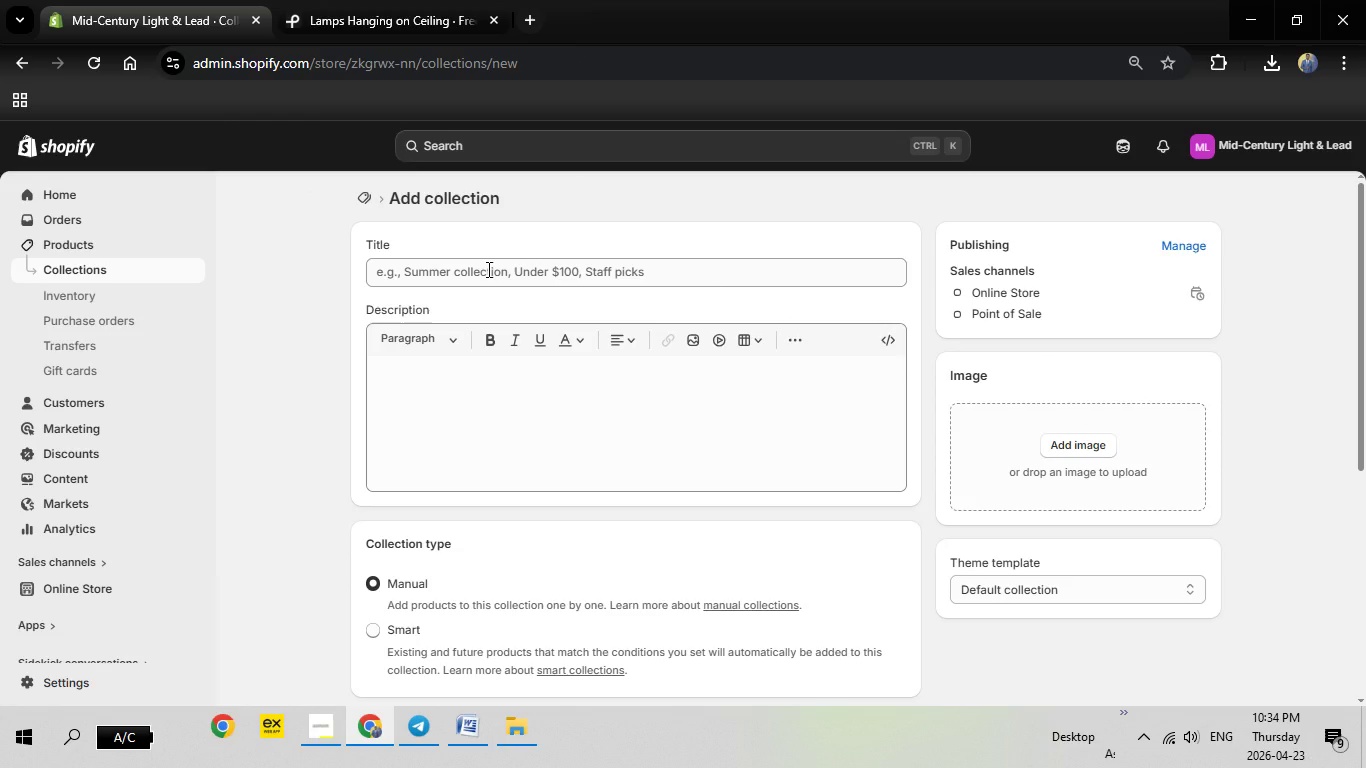 
left_click([487, 269])
 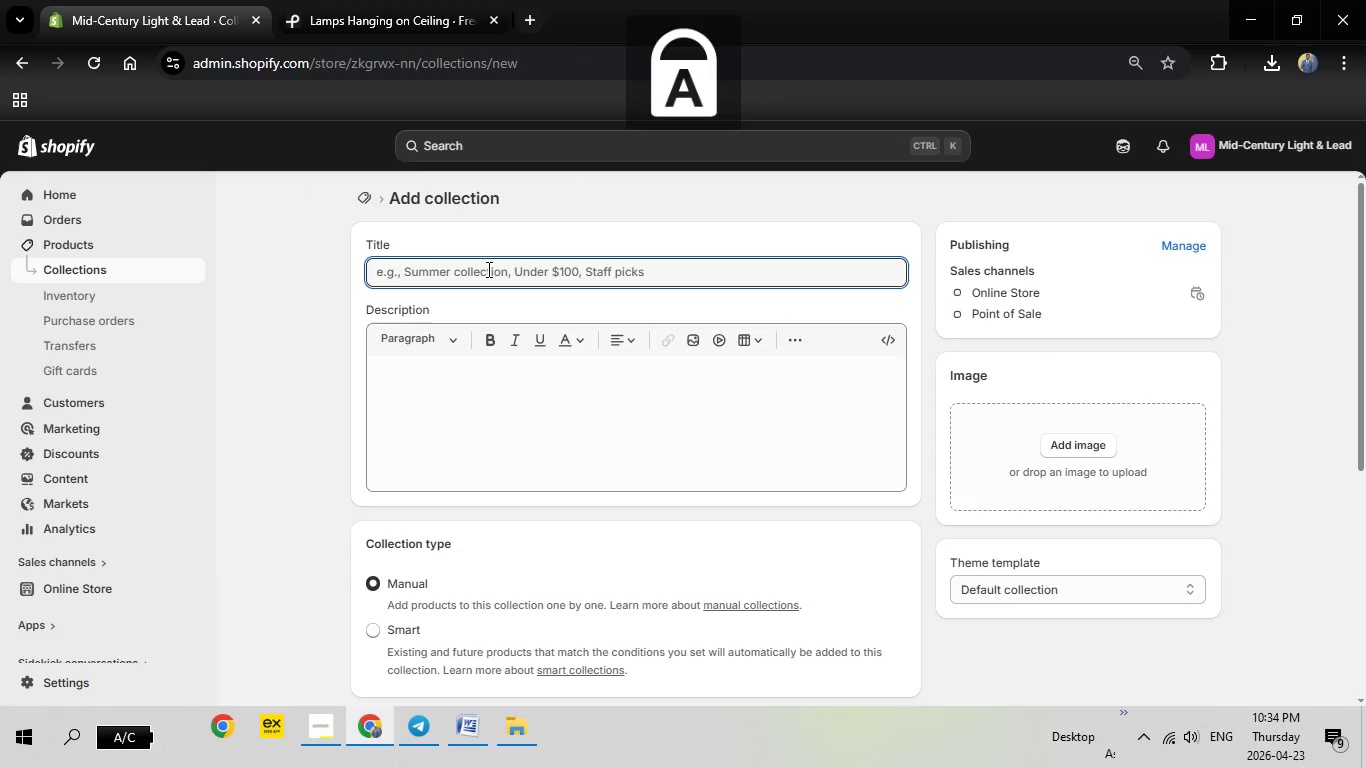 
type(By Material - cast Iron)
 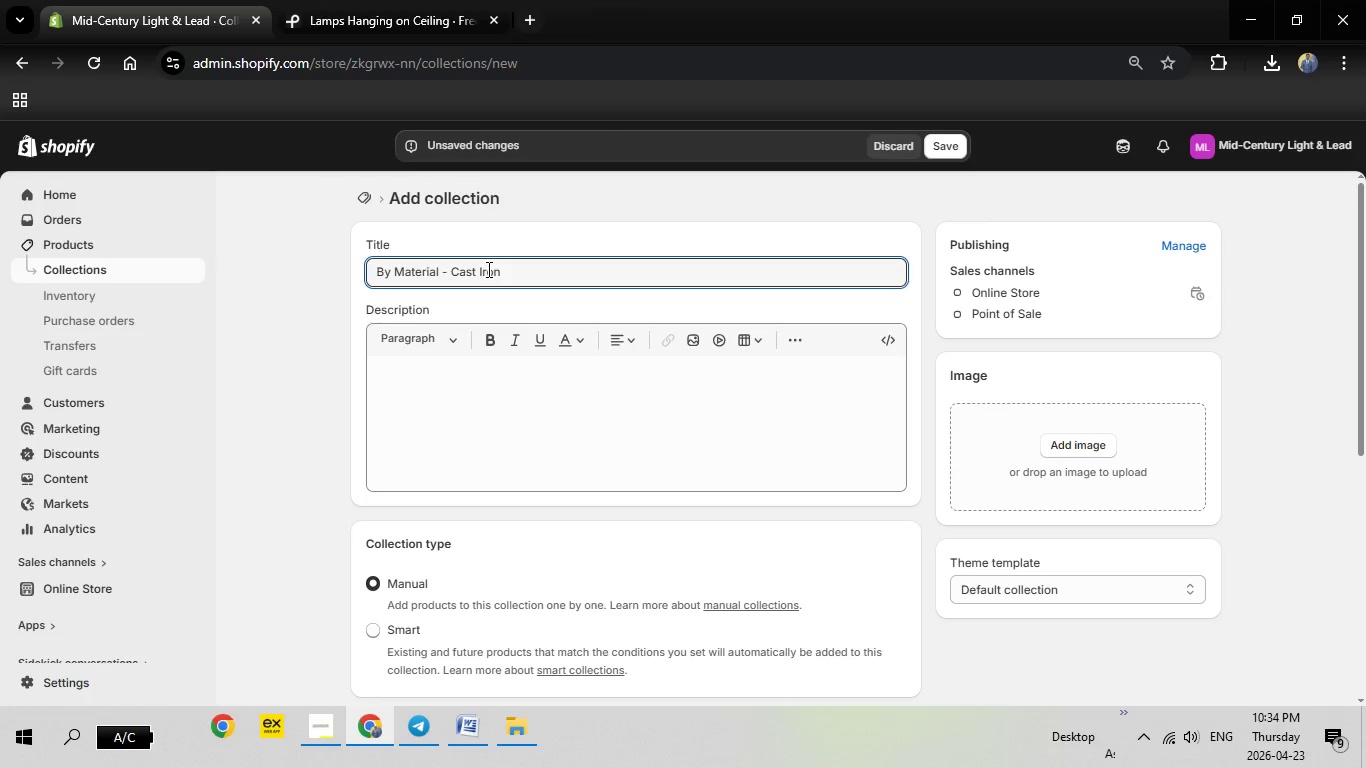 
hold_key(key=CapsLock, duration=0.52)
 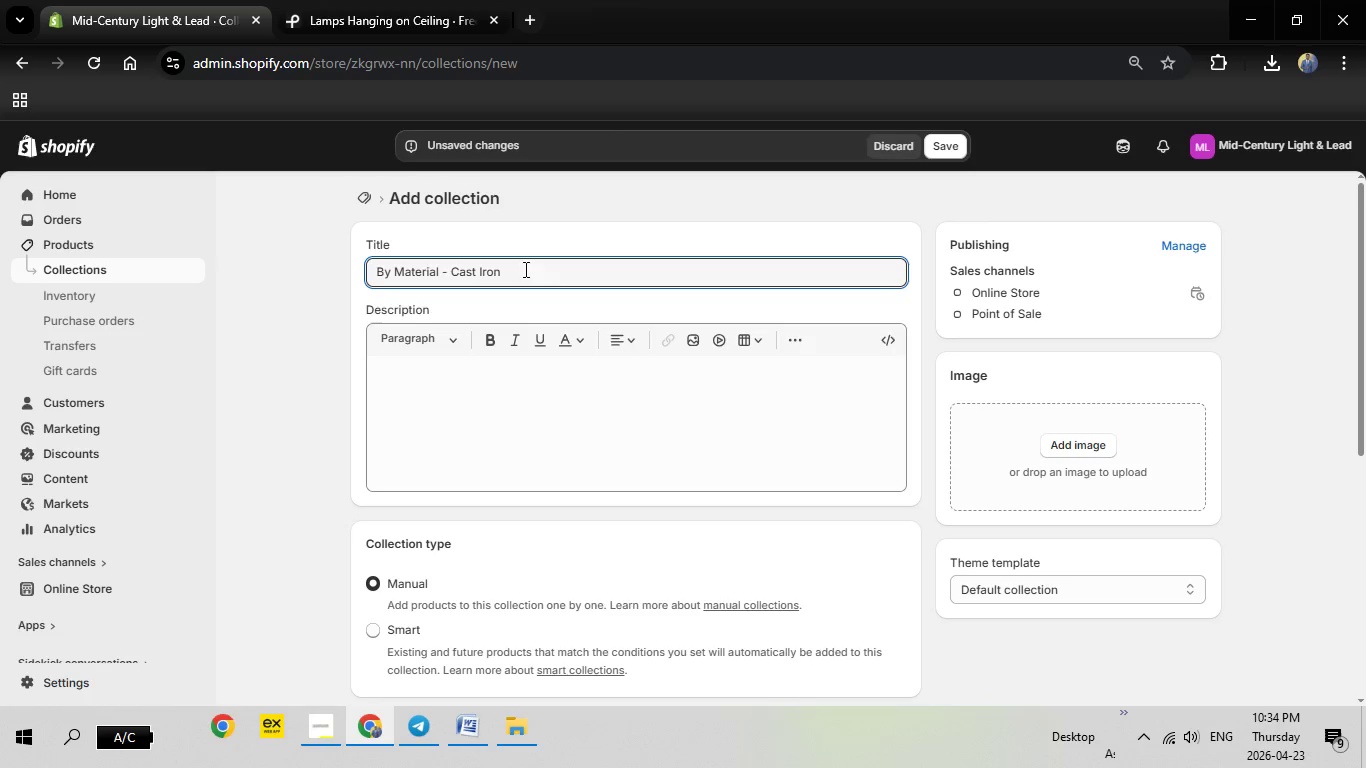 
left_click([378, 631])
 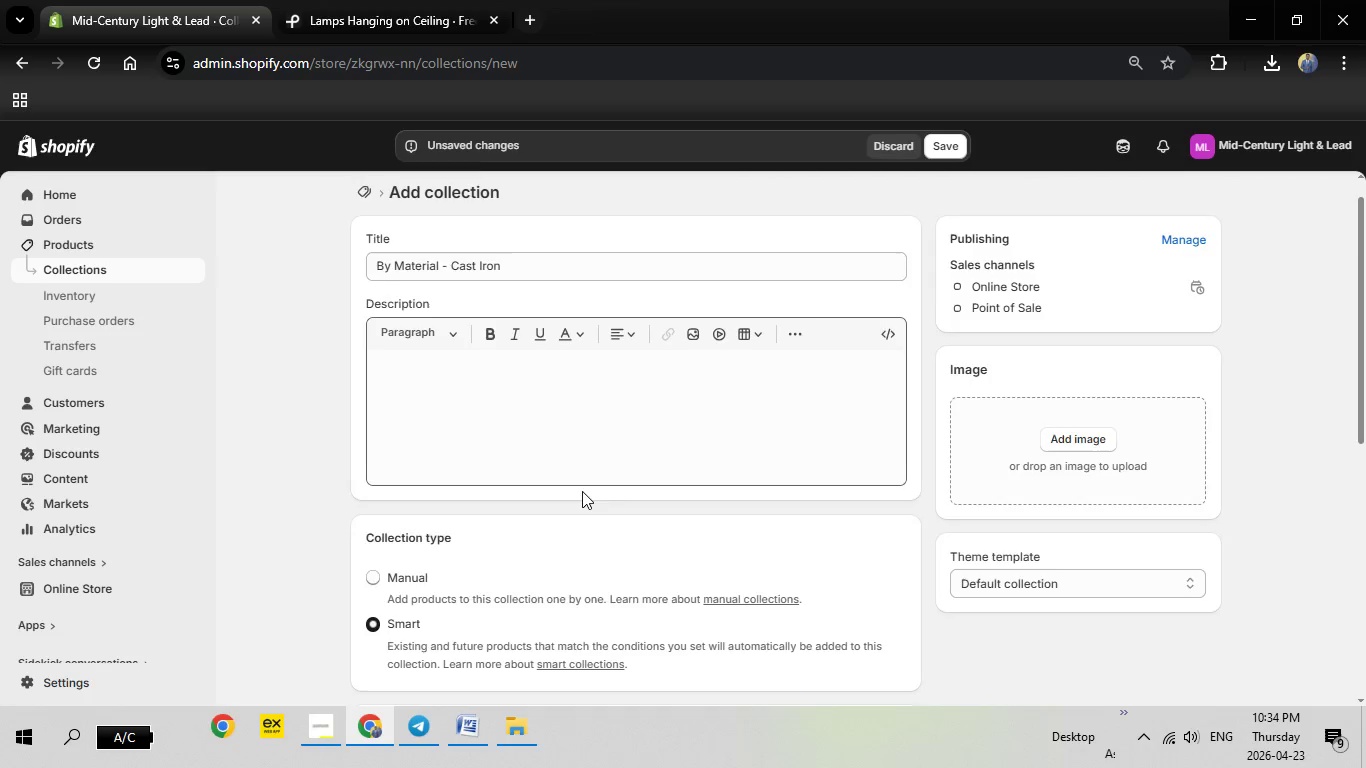 
scroll: coordinate [582, 491], scroll_direction: down, amount: 3.0
 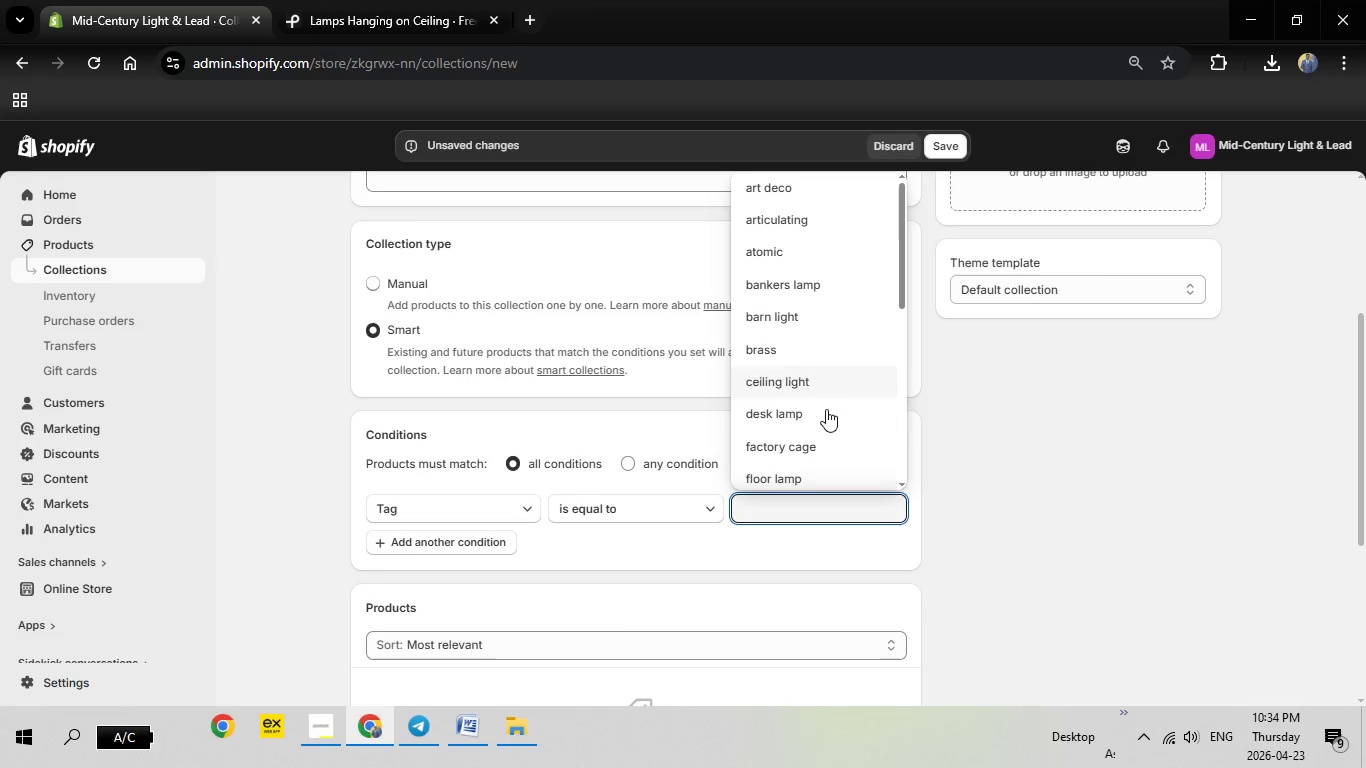 
wait(5.63)
 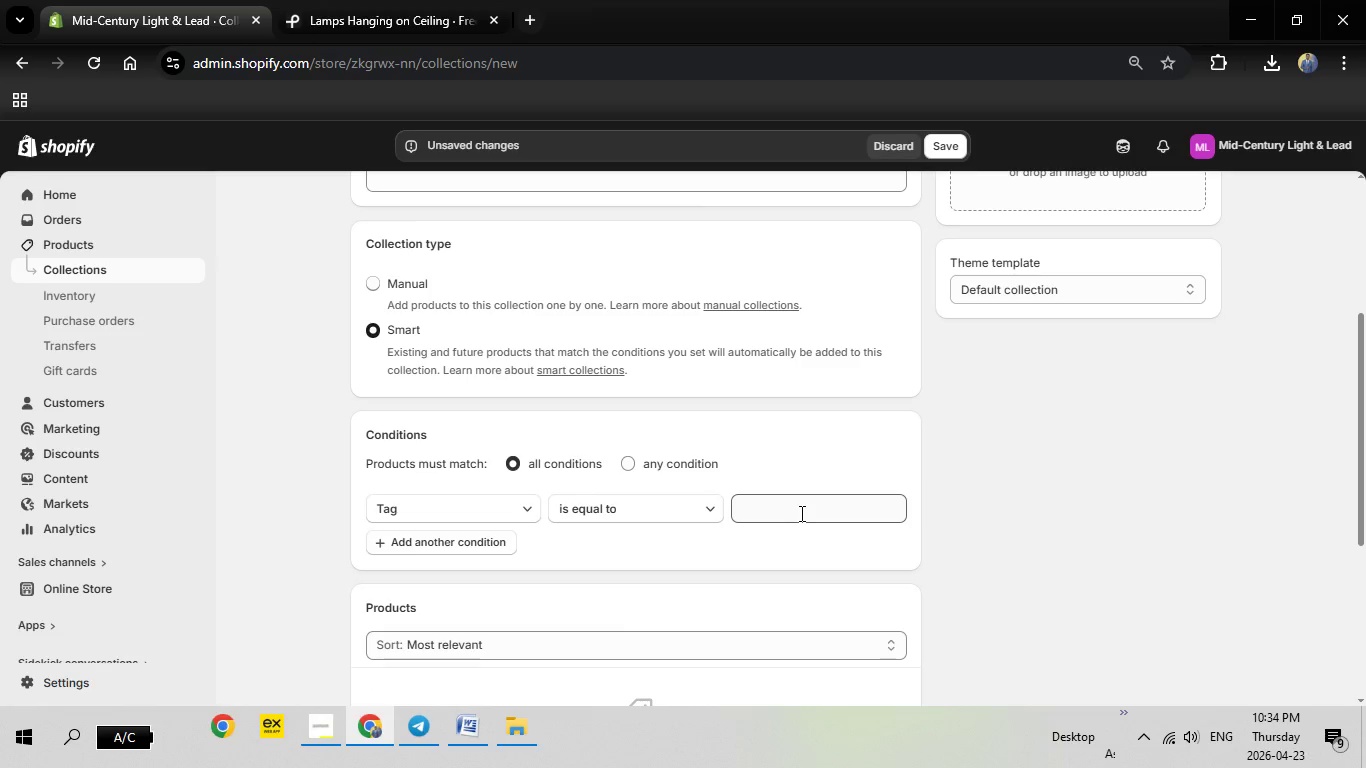 
scroll: coordinate [798, 402], scroll_direction: up, amount: 2.0
 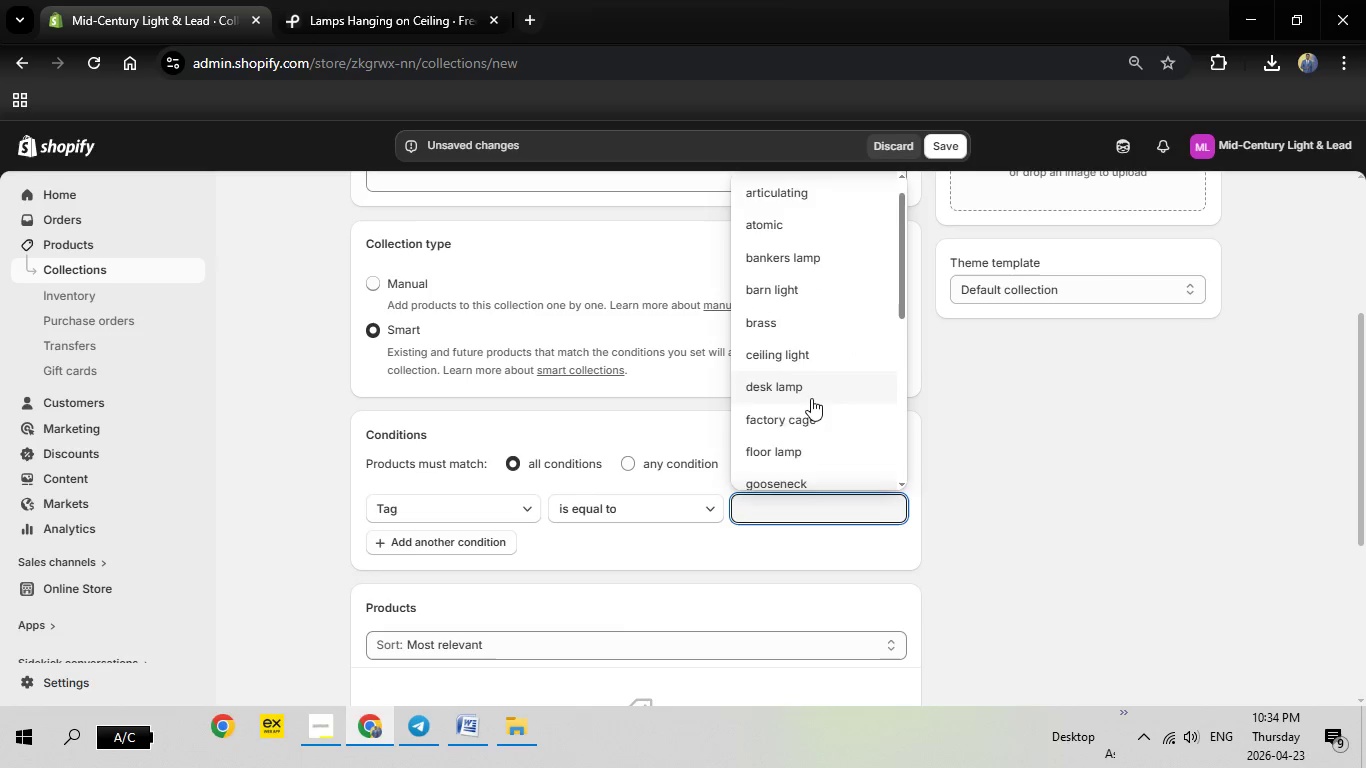 
scroll: coordinate [812, 398], scroll_direction: down, amount: 11.0
 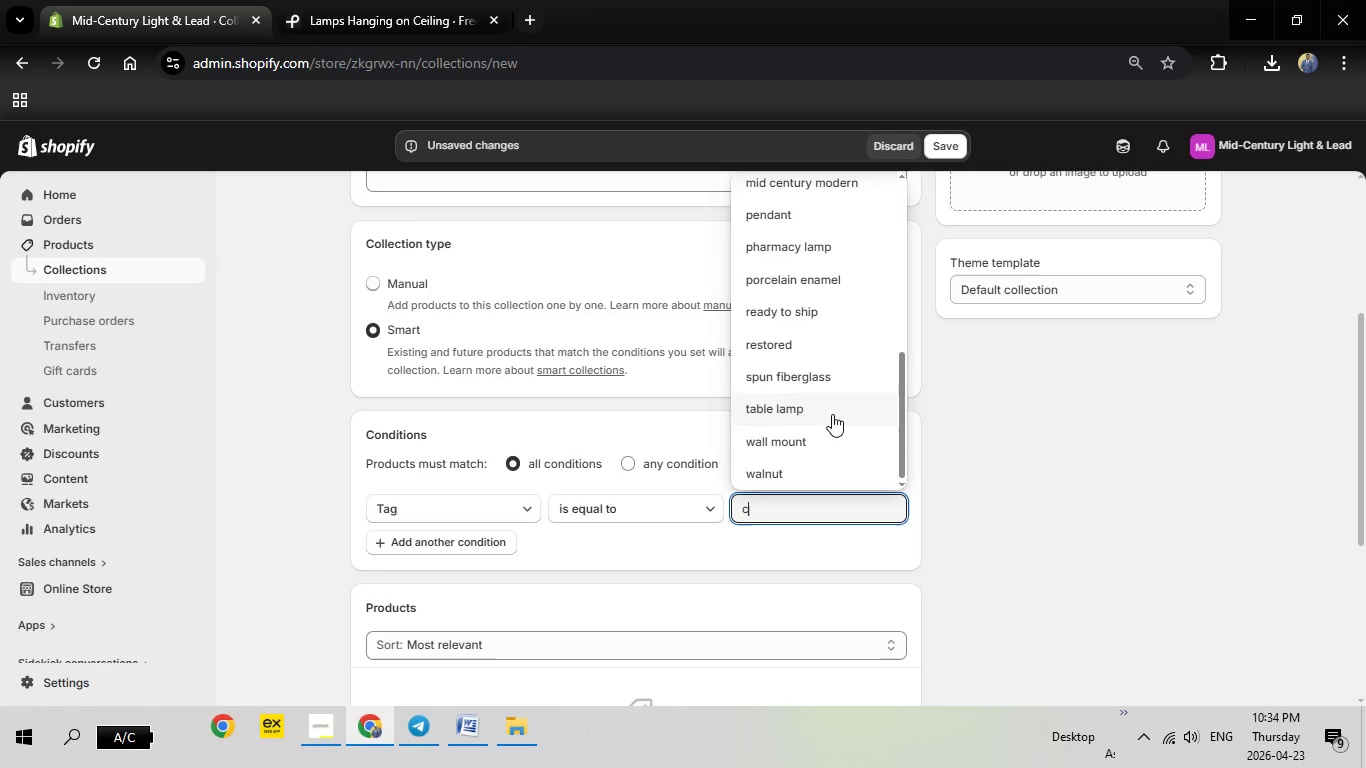 
type(CAST)
 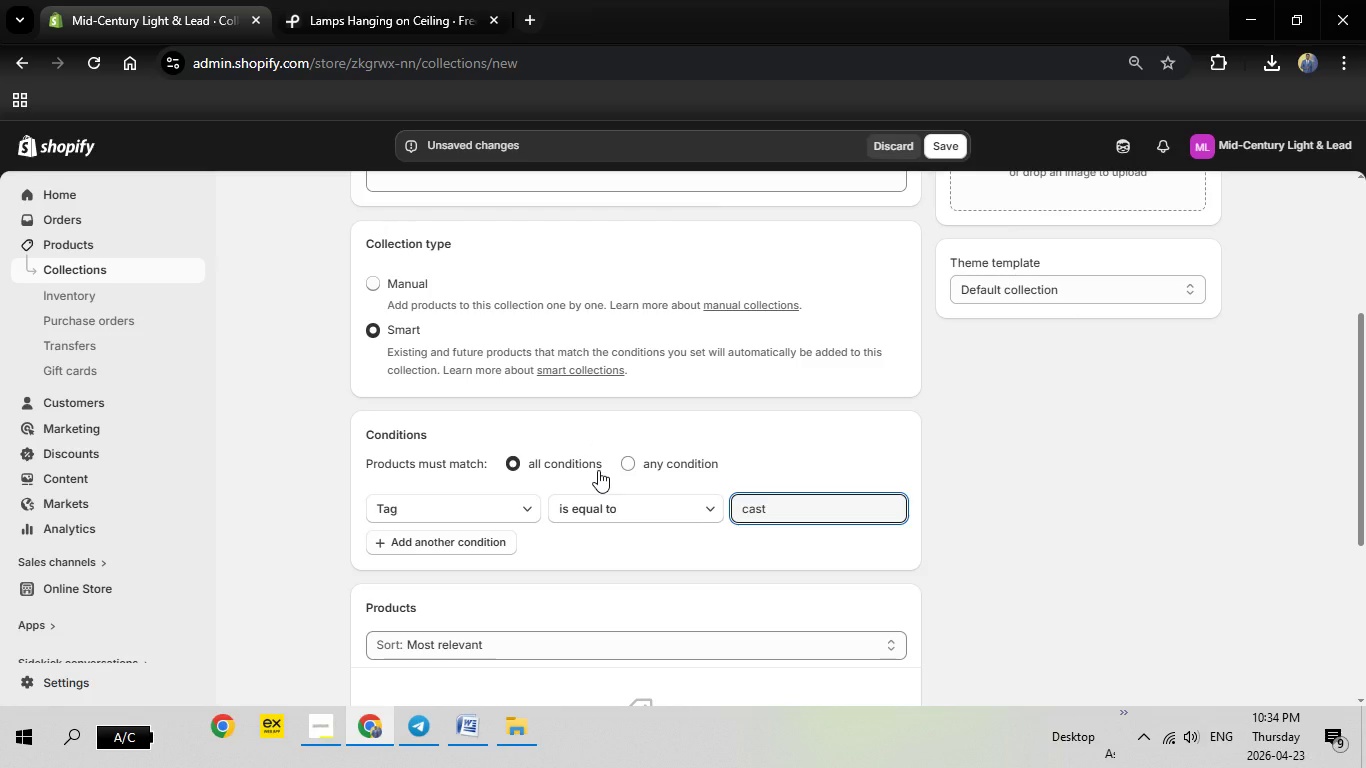 
type( IRON)
 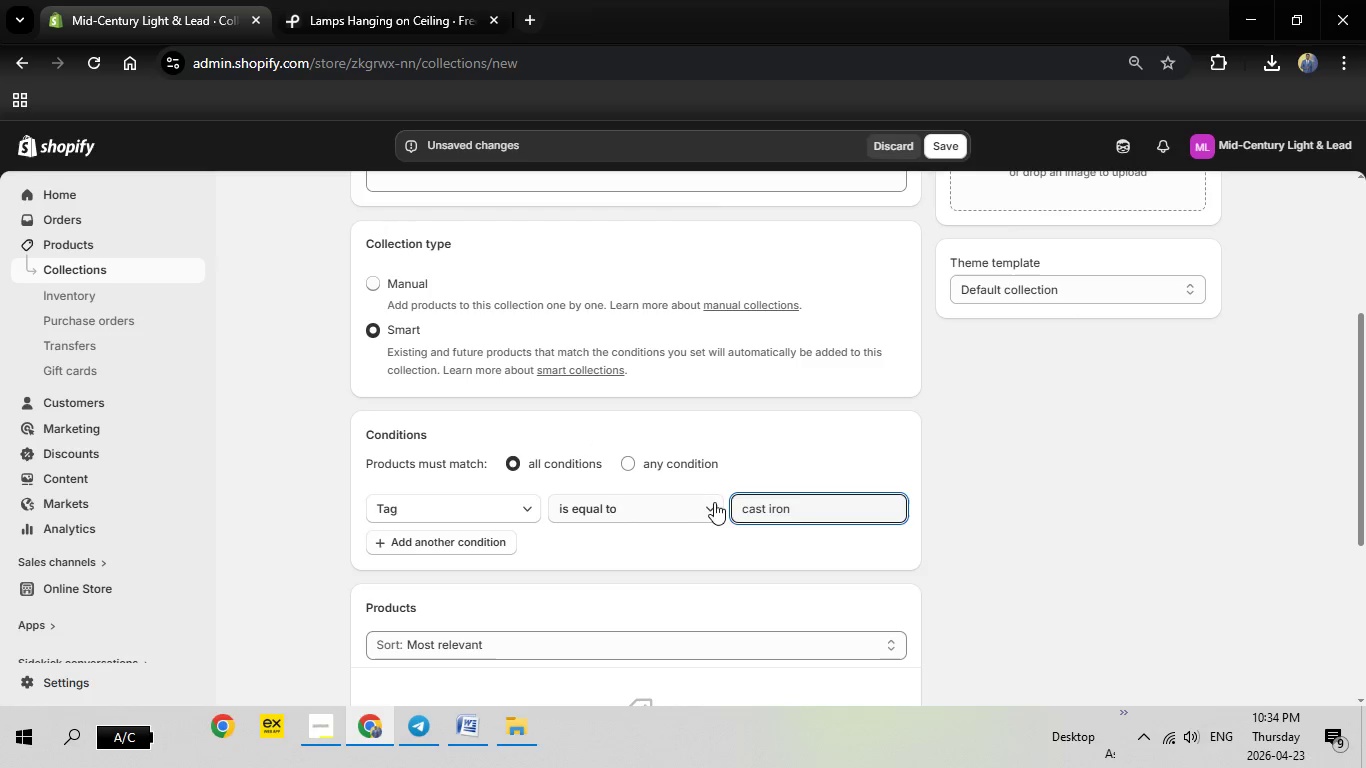 
scroll: coordinate [714, 509], scroll_direction: down, amount: 2.0
 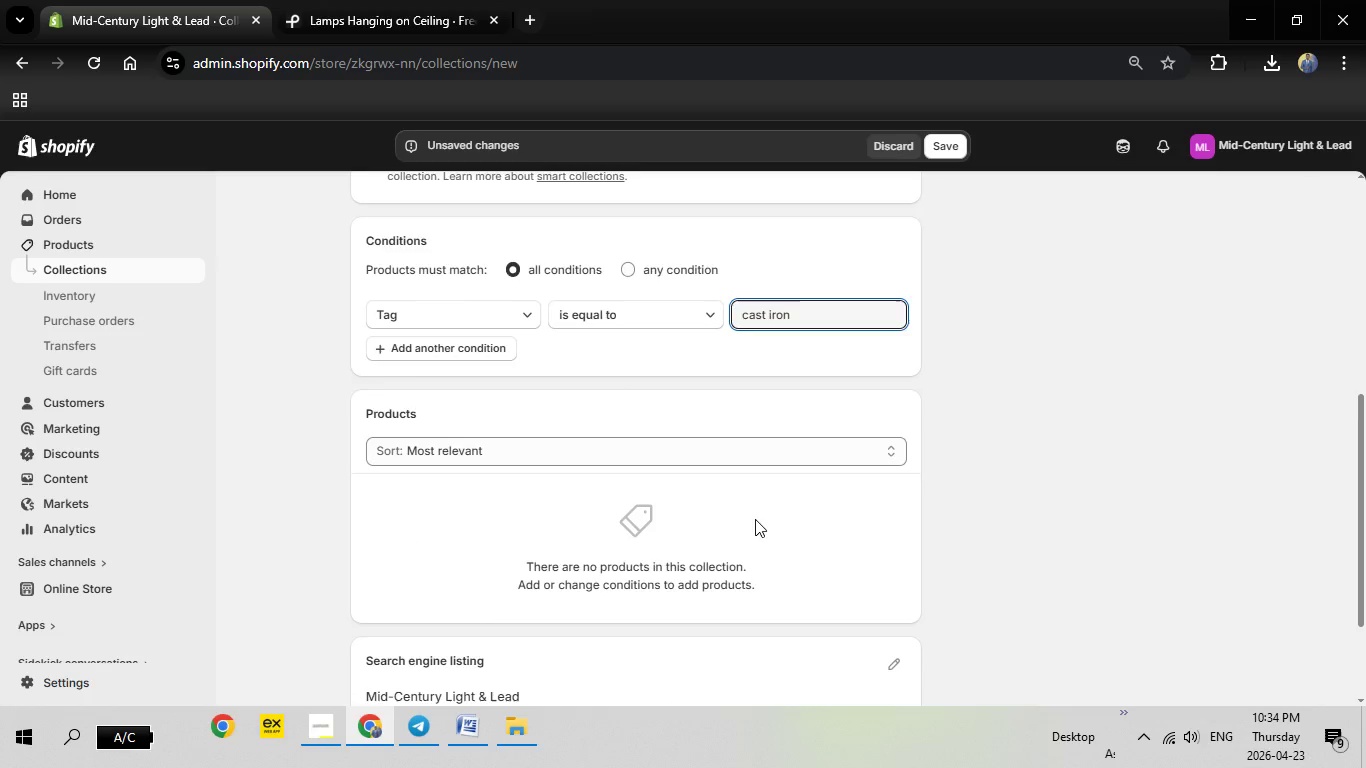 
scroll: coordinate [755, 519], scroll_direction: up, amount: 3.0
 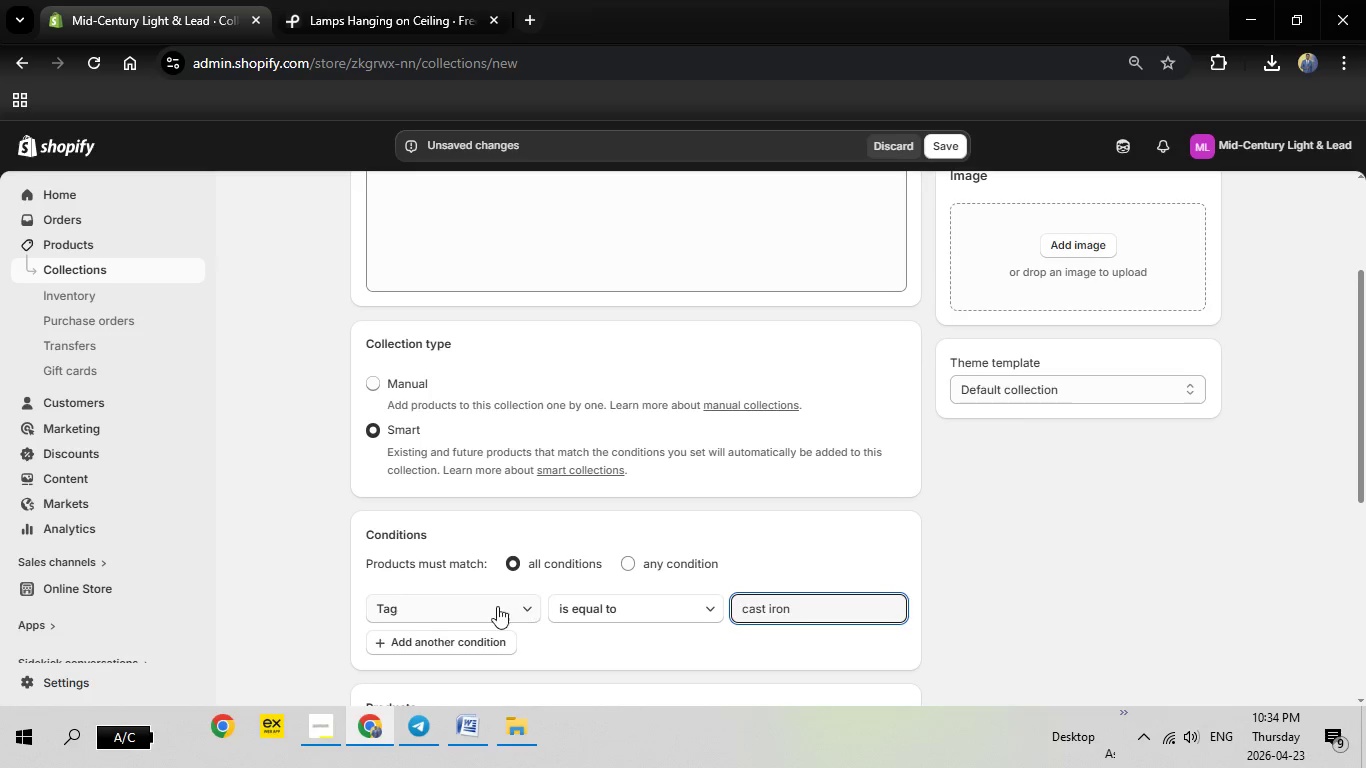 
left_click([497, 606])
 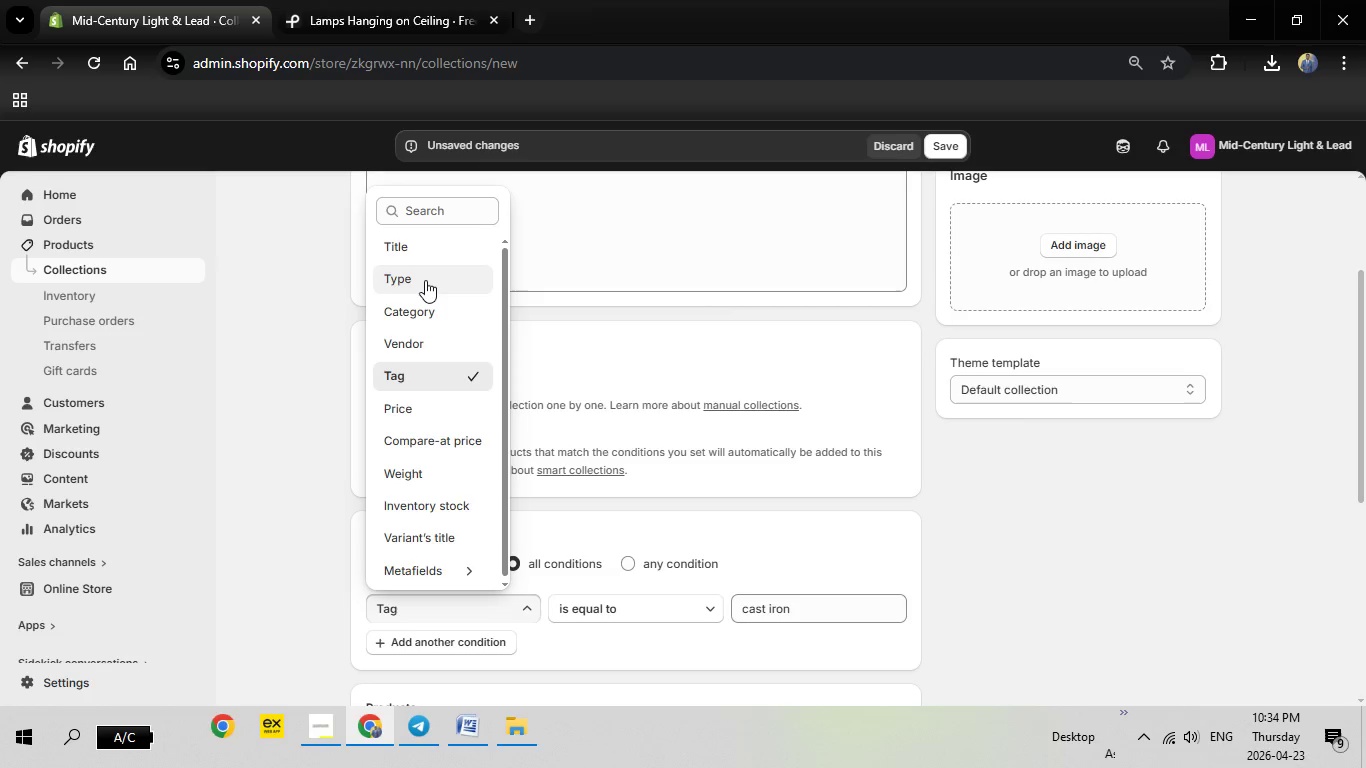 
left_click([425, 280])
 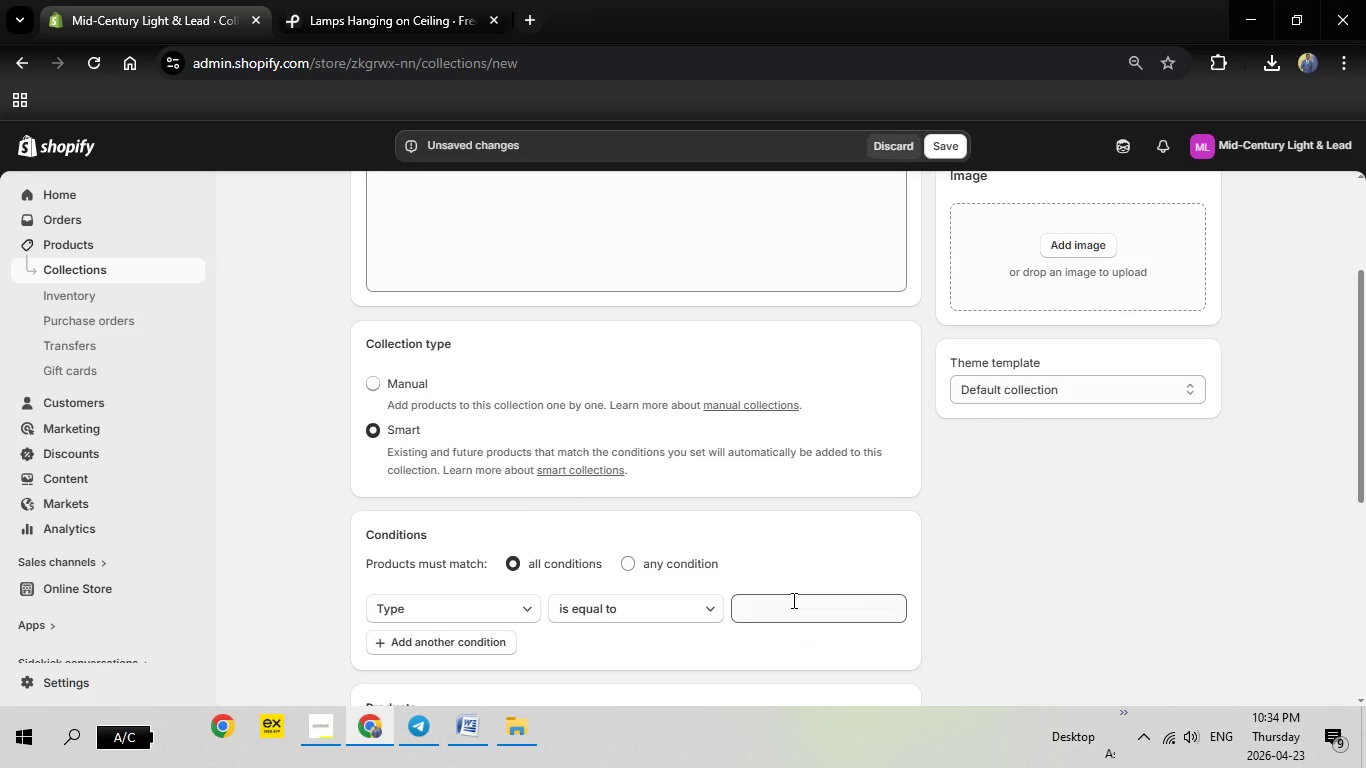 
left_click([792, 600])
 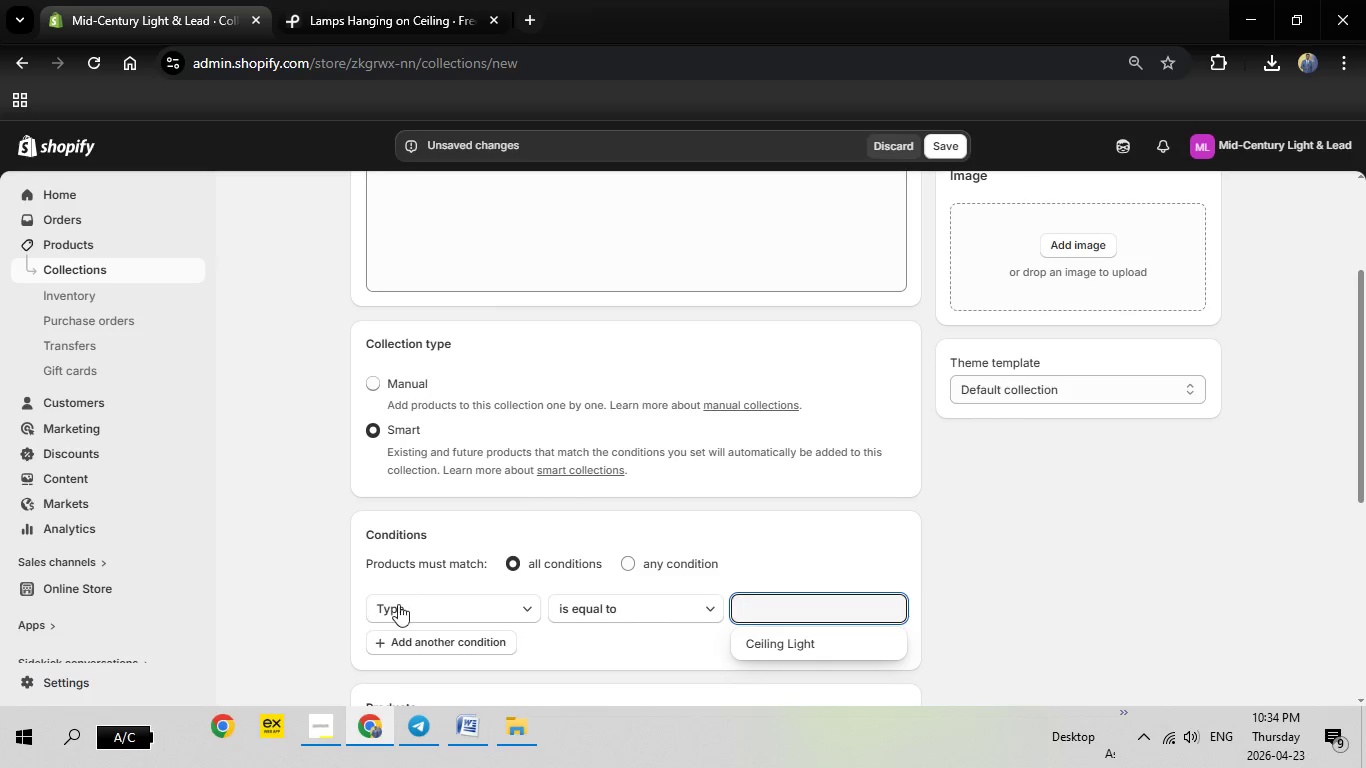 
left_click([425, 600])
 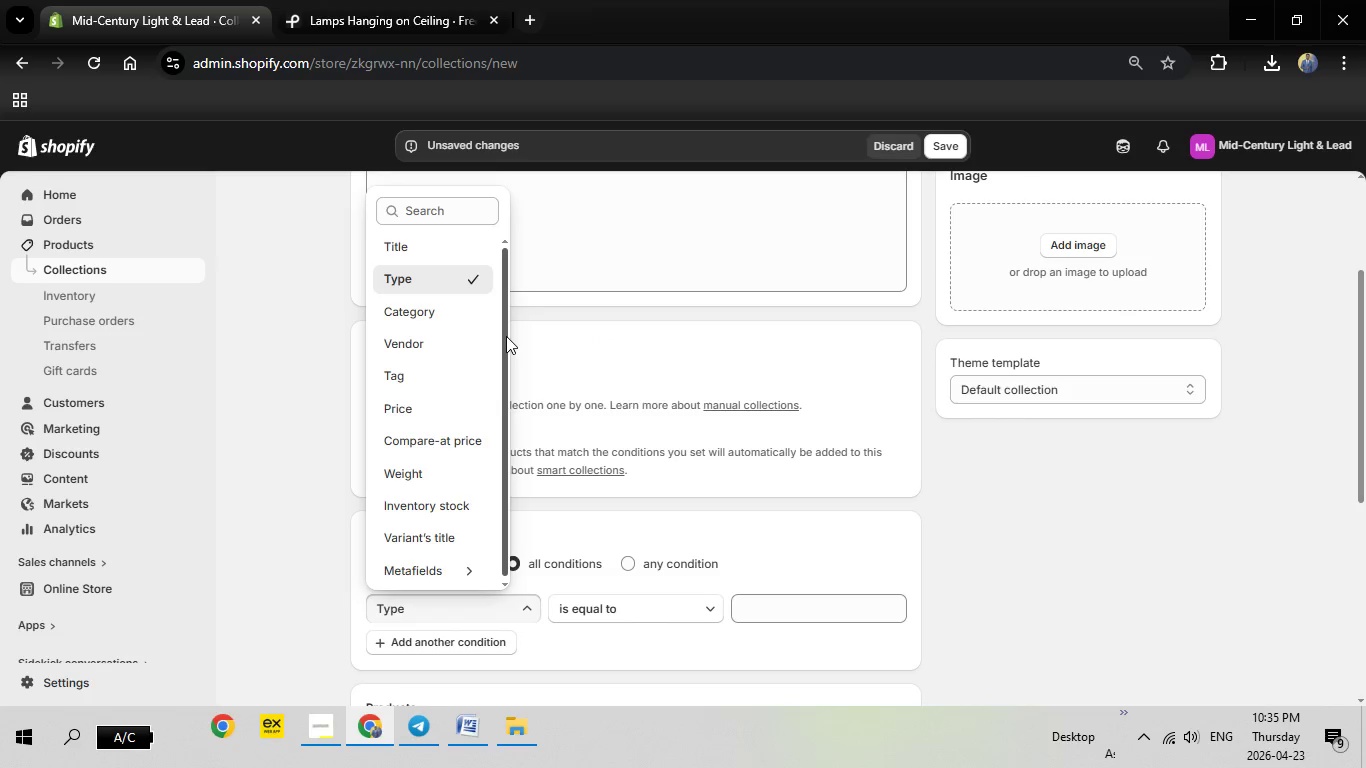 
wait(7.97)
 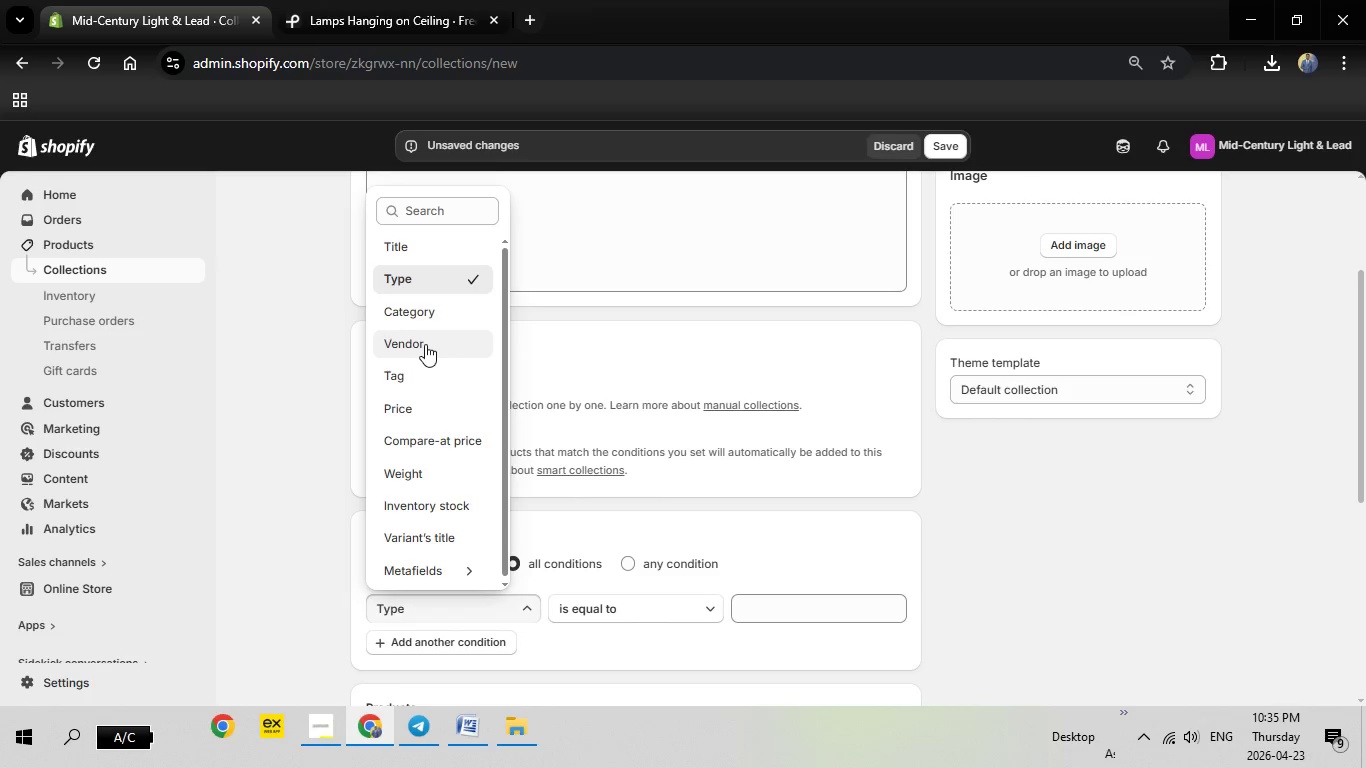 
scroll: coordinate [423, 422], scroll_direction: down, amount: 3.0
 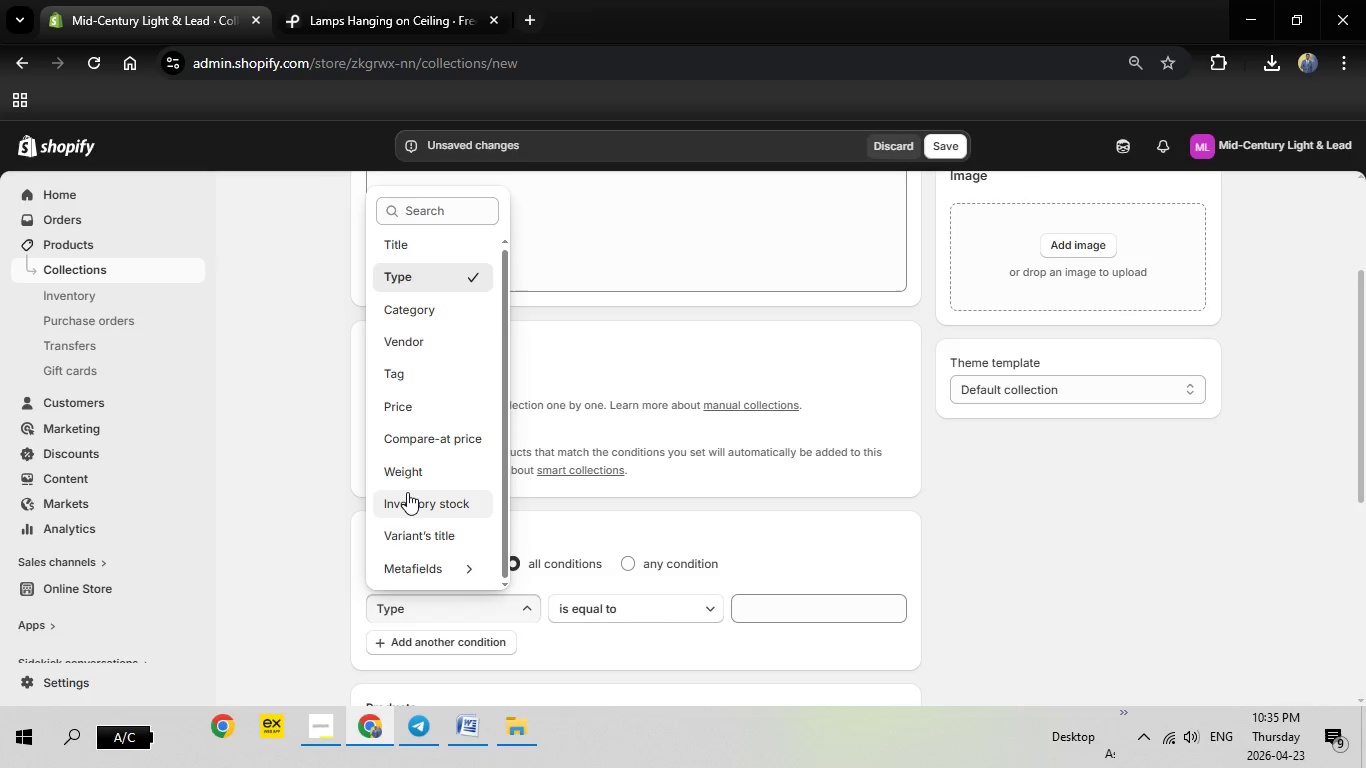 
wait(5.51)
 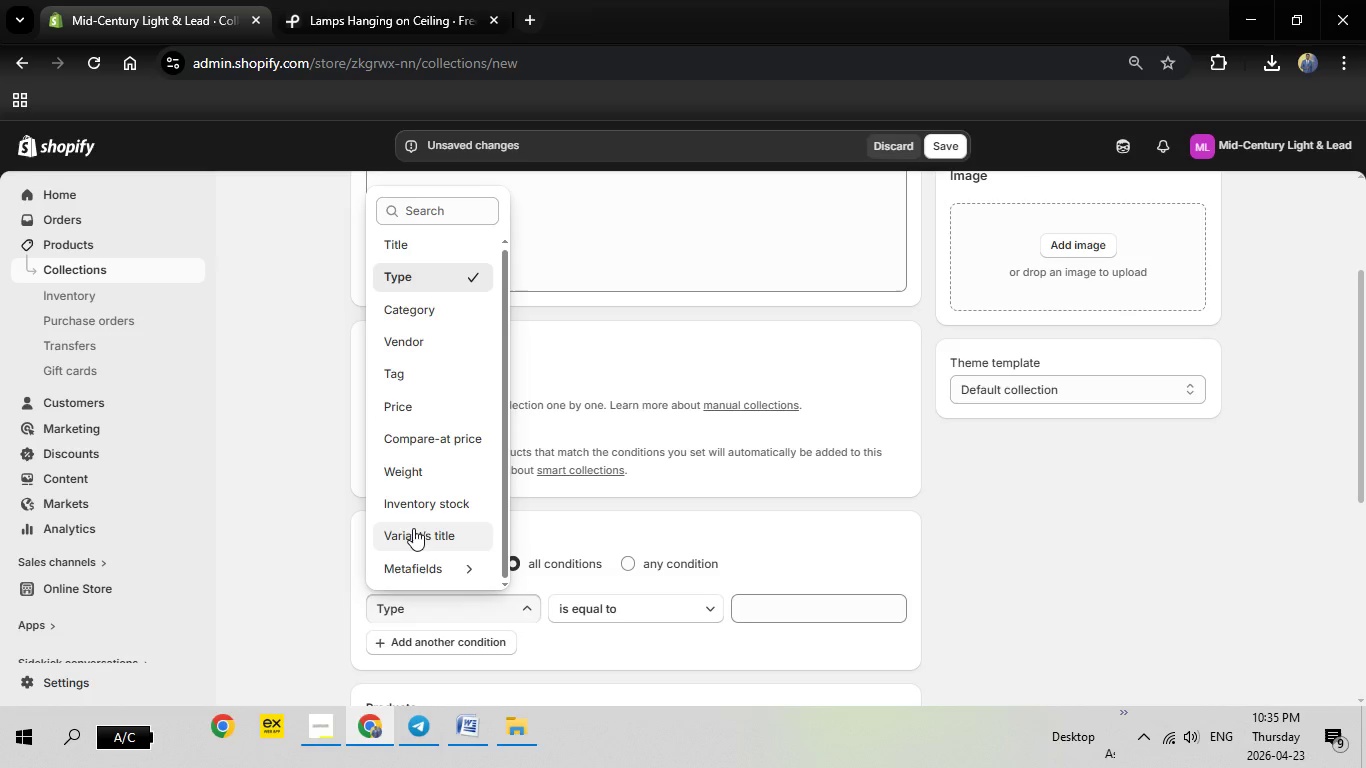 
left_click([387, 373])
 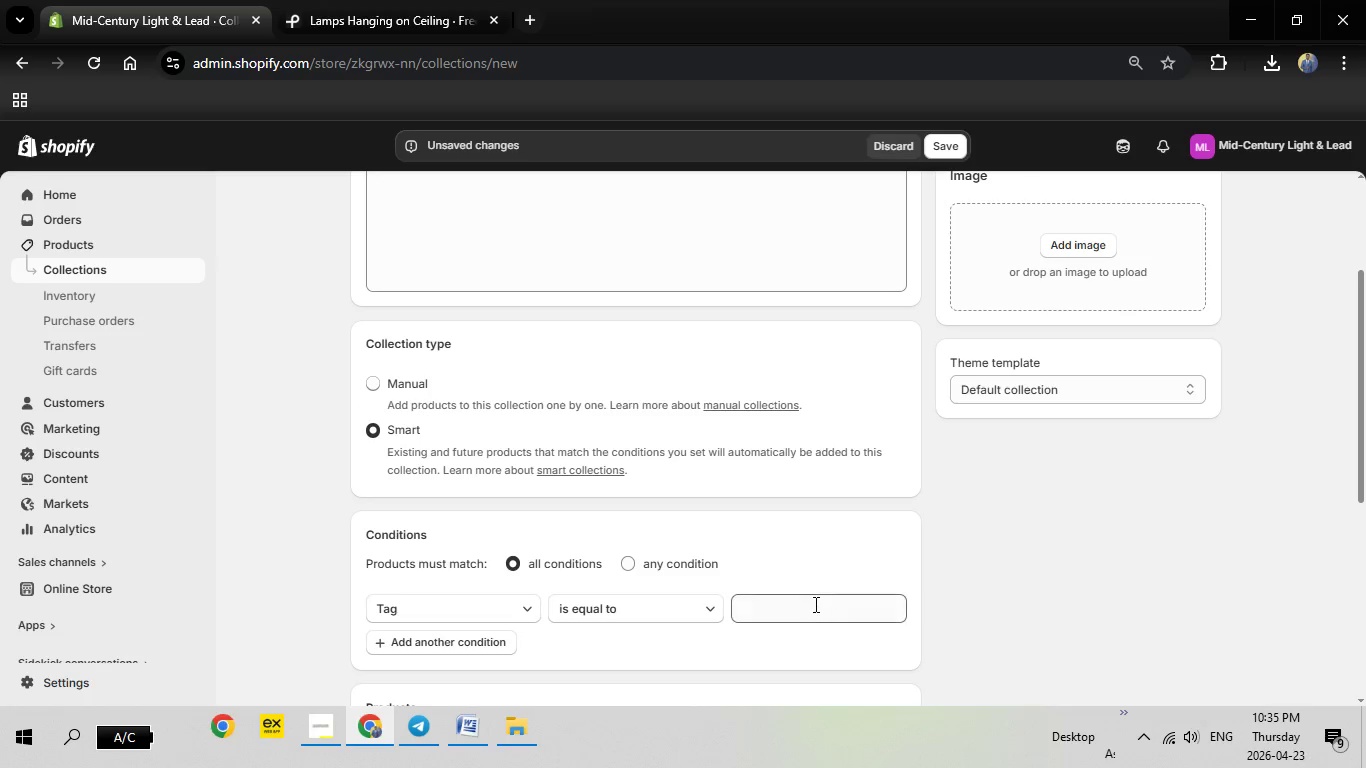 
left_click([814, 604])
 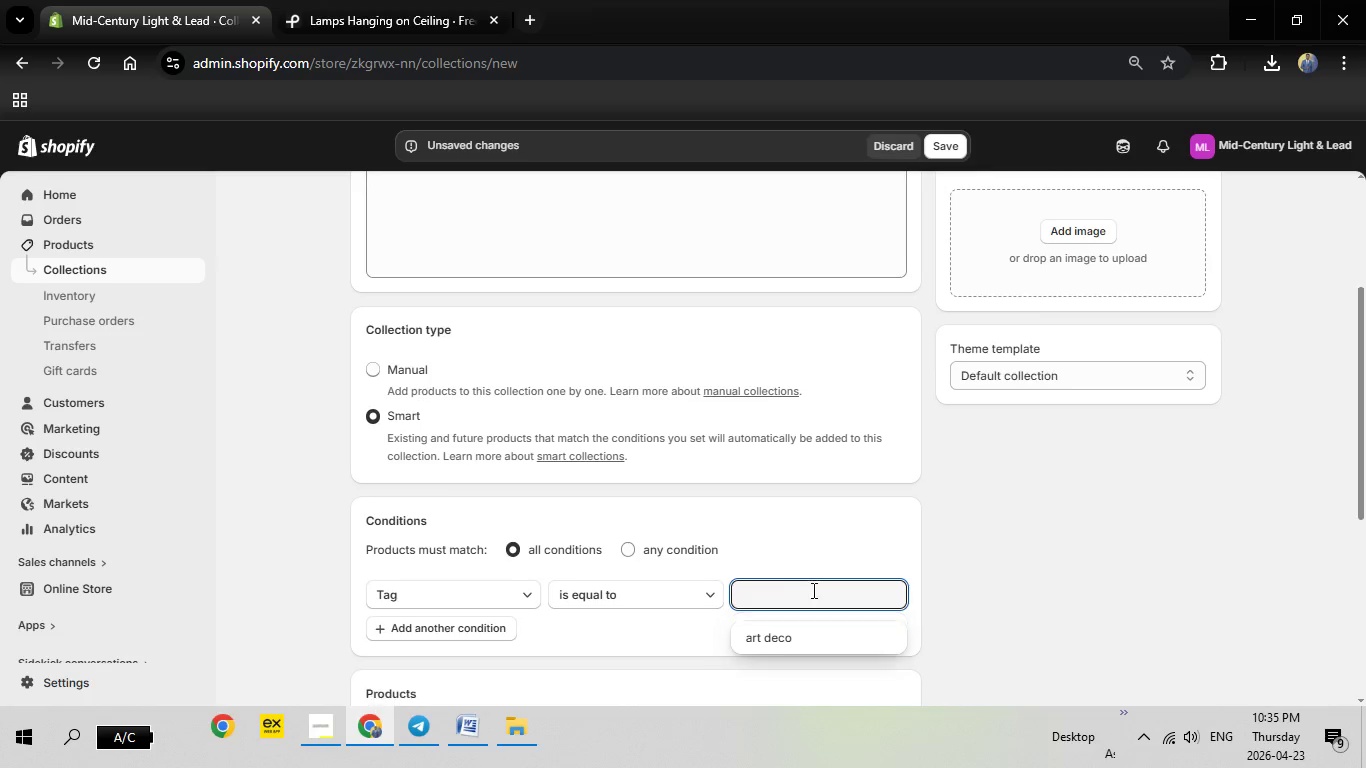 
scroll: coordinate [812, 590], scroll_direction: down, amount: 2.0
 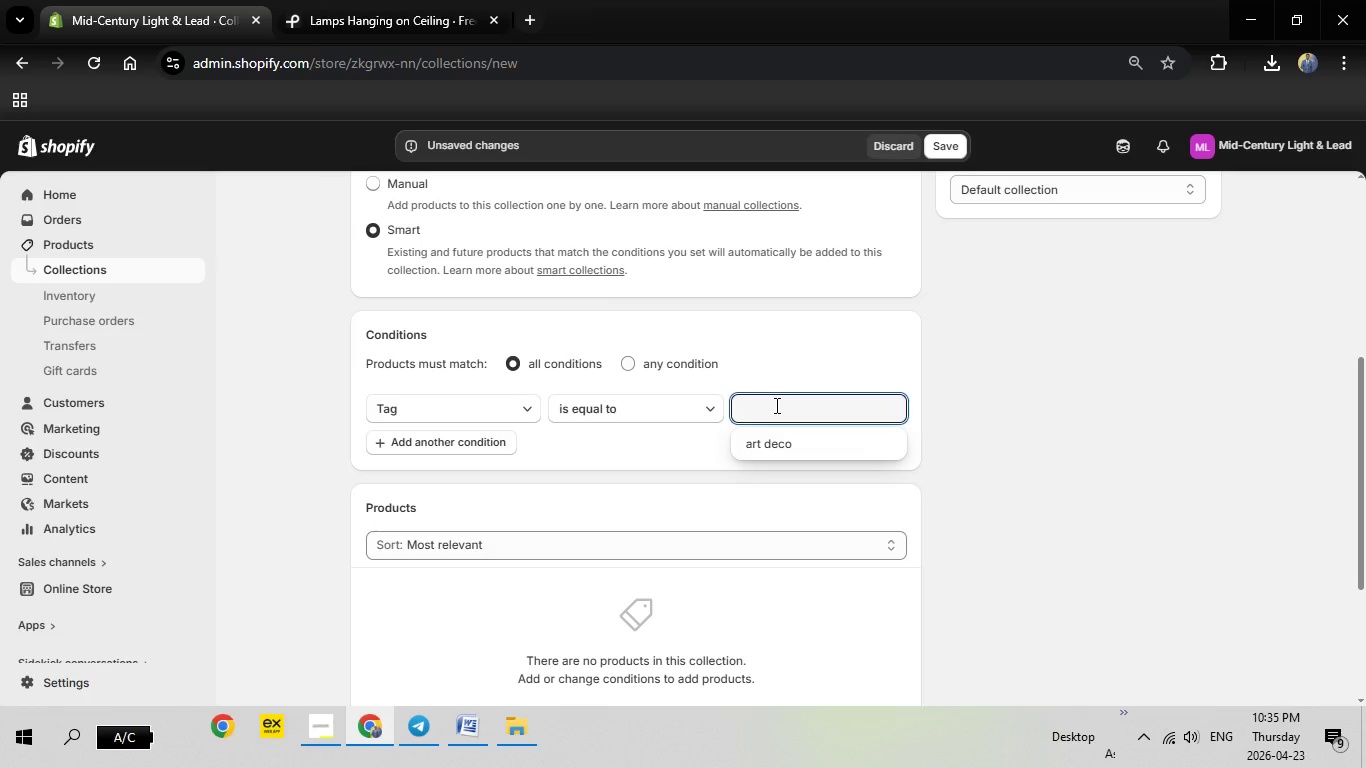 
type(CAST-IRON)
 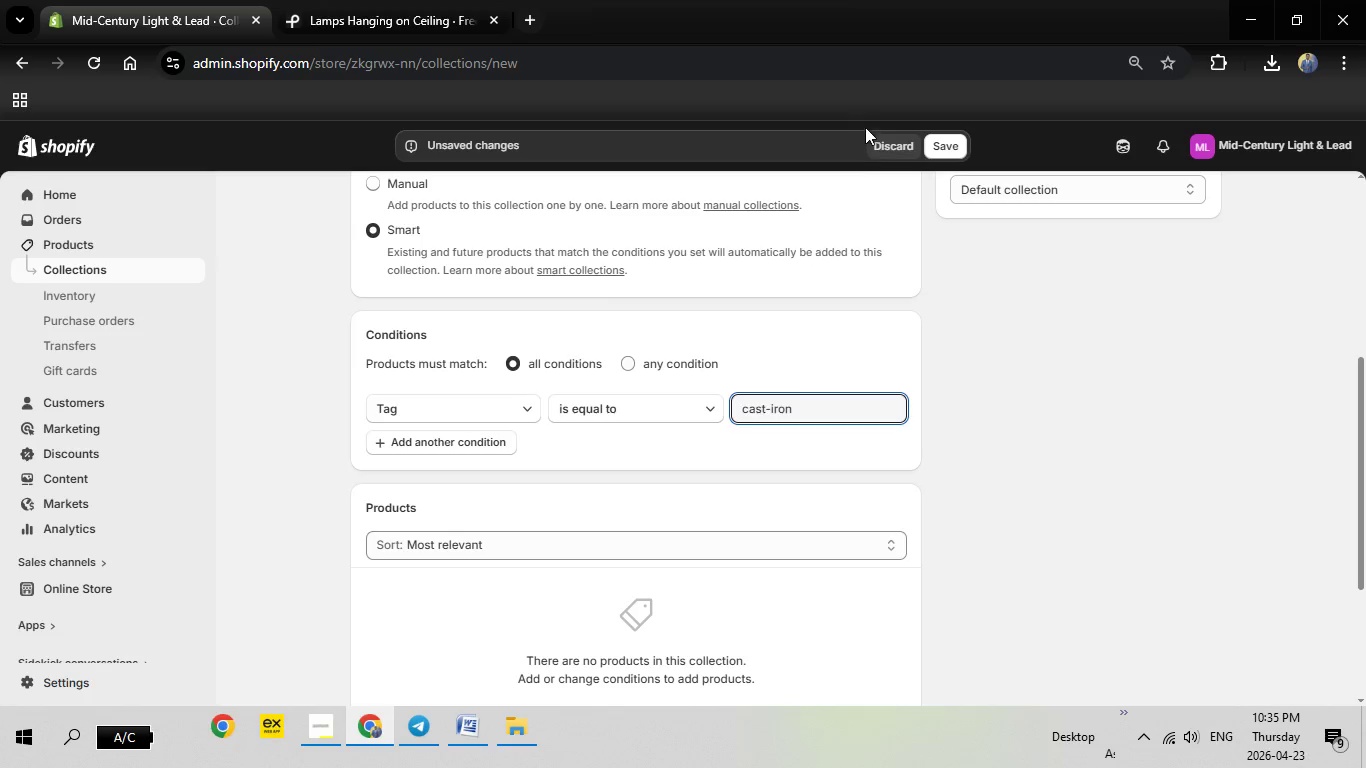 
wait(10.0)
 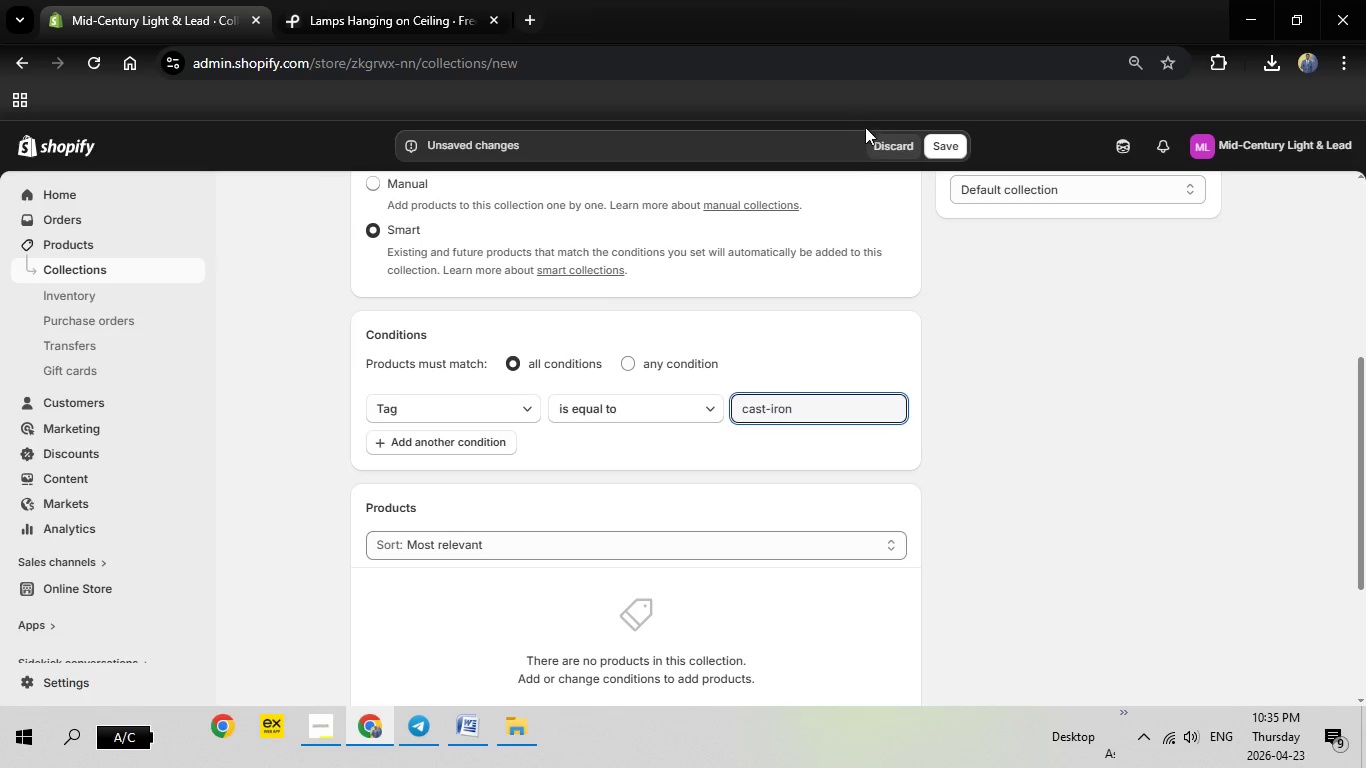 
scroll: coordinate [521, 278], scroll_direction: up, amount: 15.0
 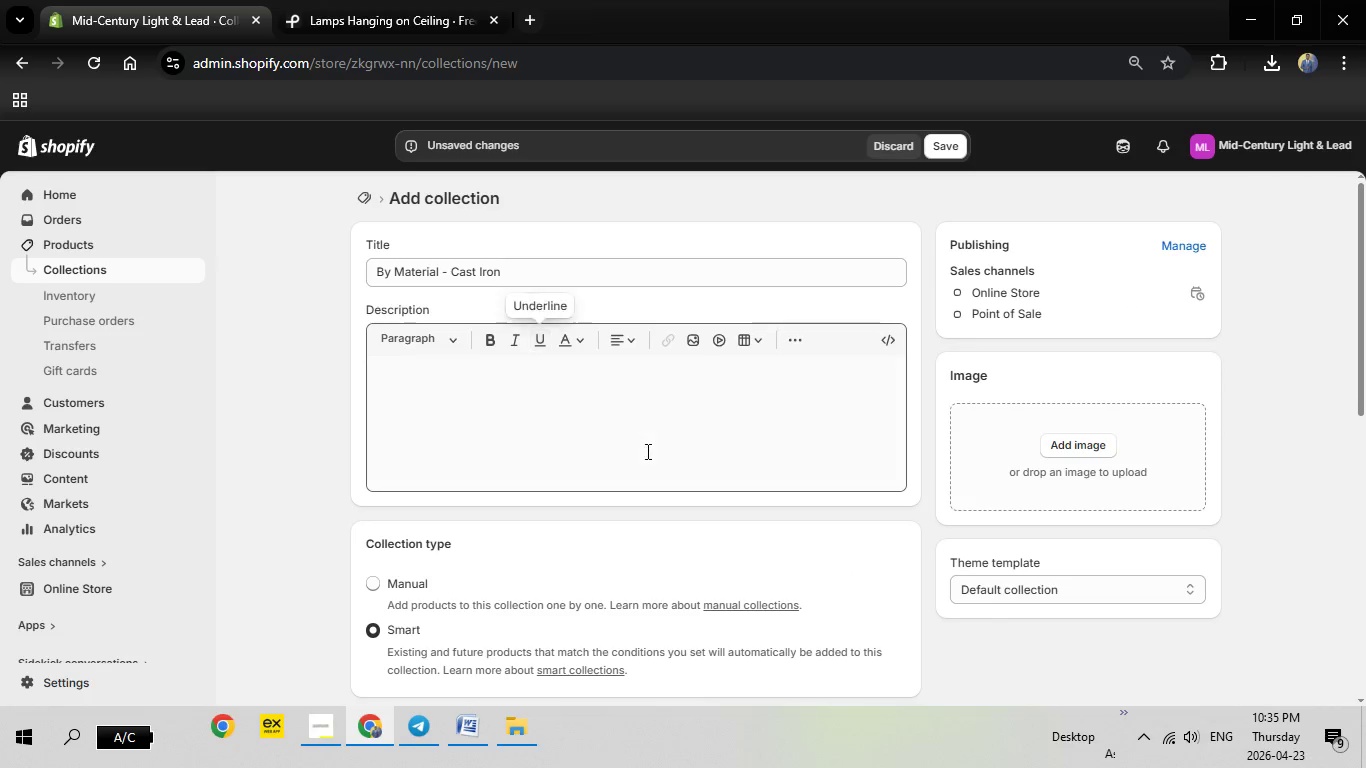 
scroll: coordinate [642, 442], scroll_direction: down, amount: 4.0
 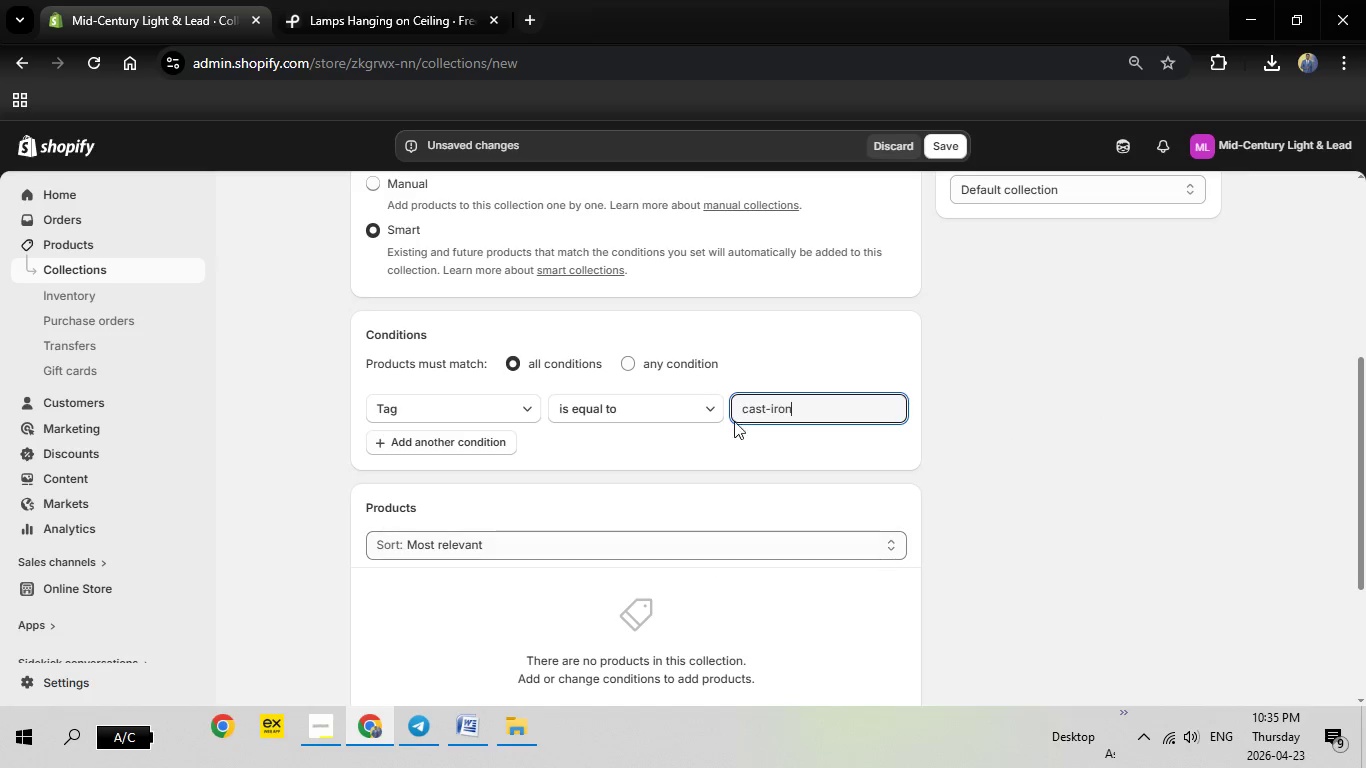 
left_click_drag(start_coordinate=[816, 409], to_coordinate=[691, 408])
 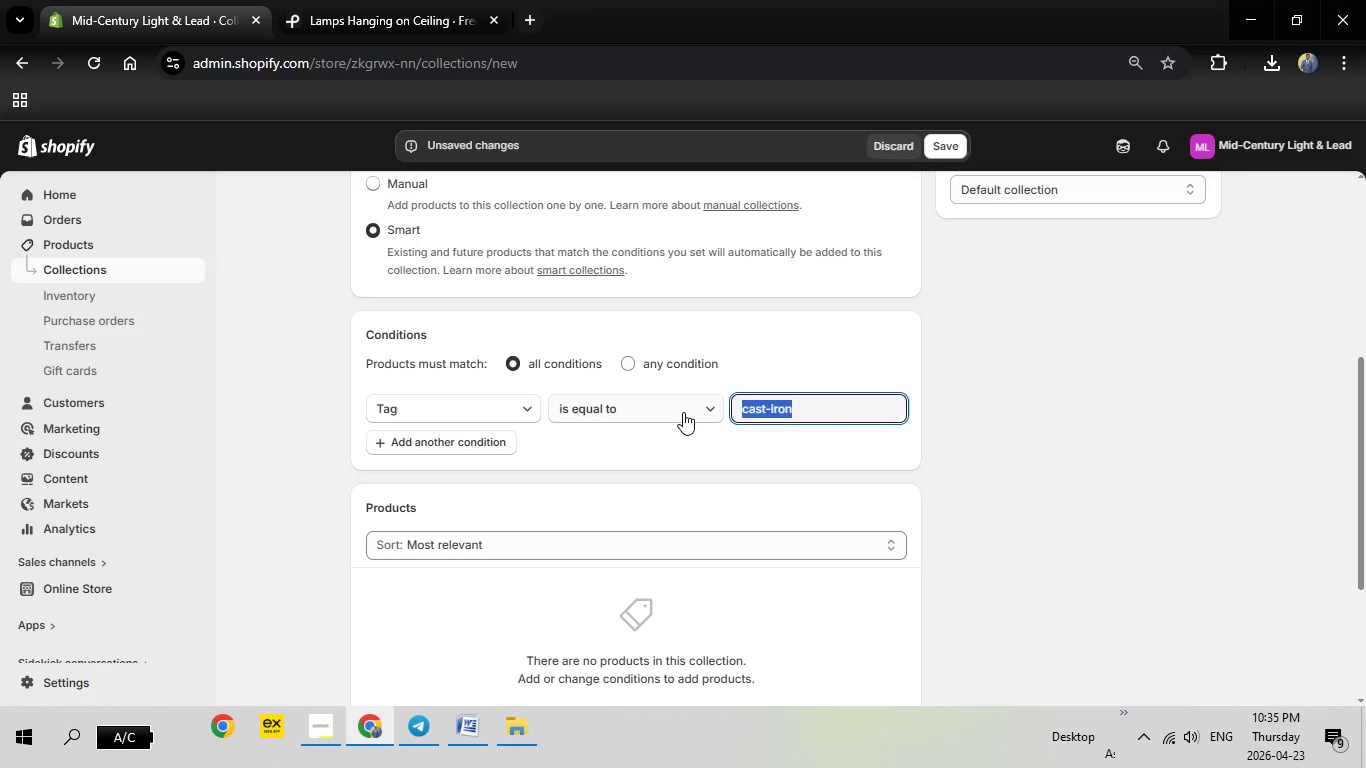 
key(Backspace)
type(PORC)
 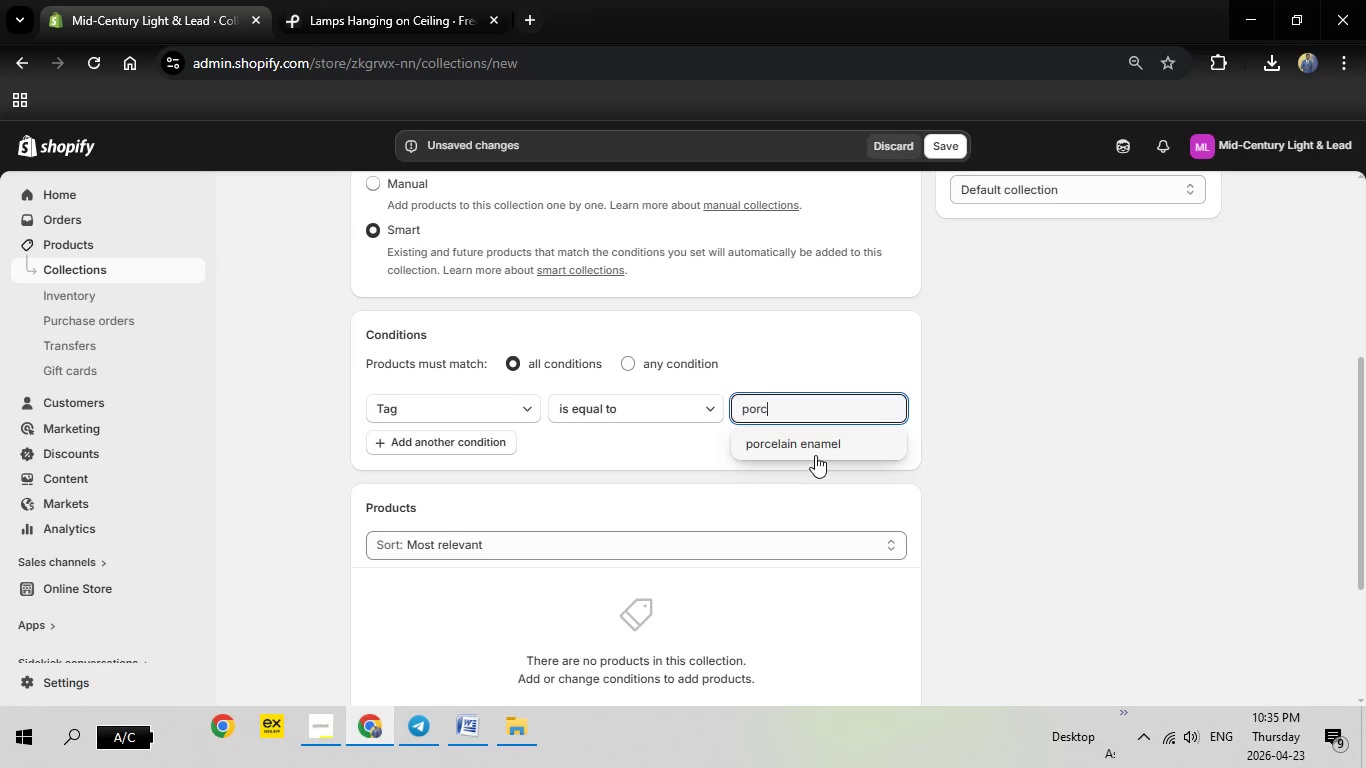 
left_click([815, 442])
 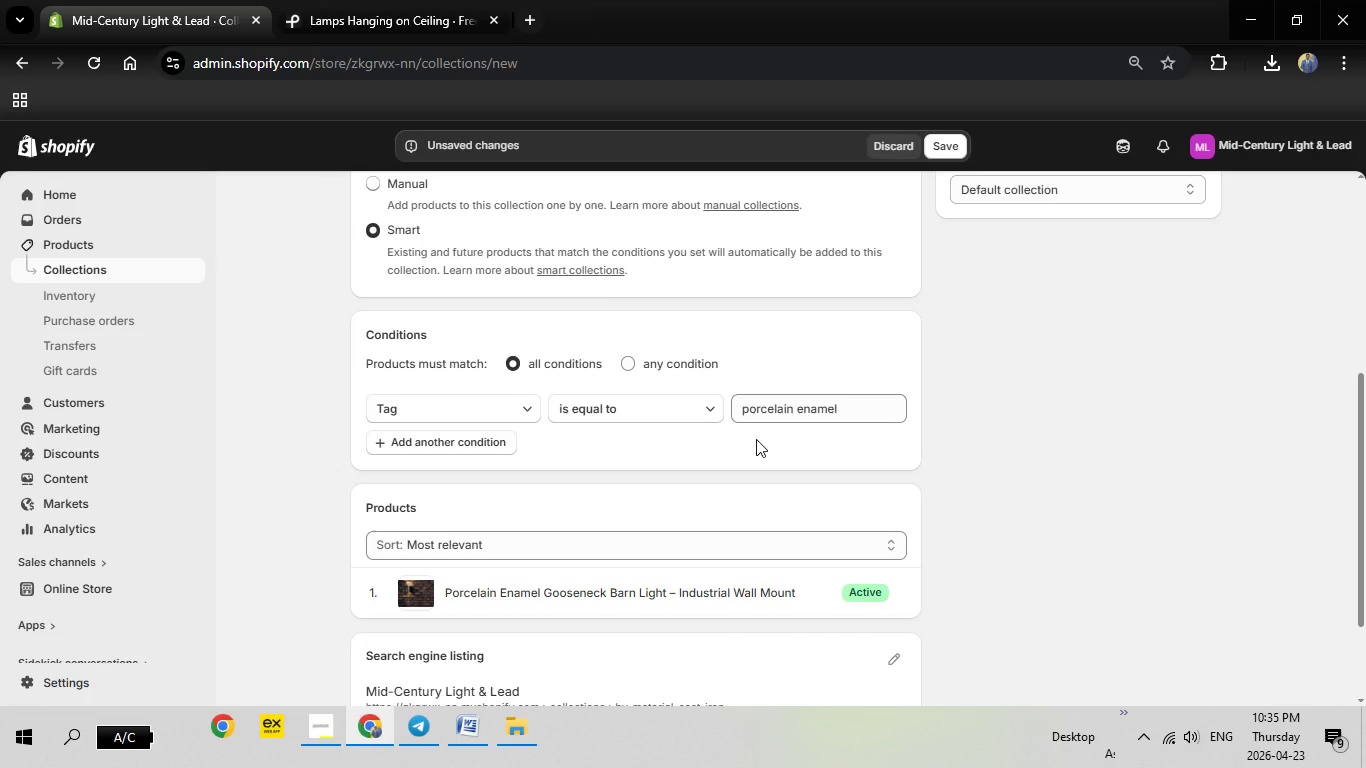 
scroll: coordinate [673, 399], scroll_direction: up, amount: 8.0
 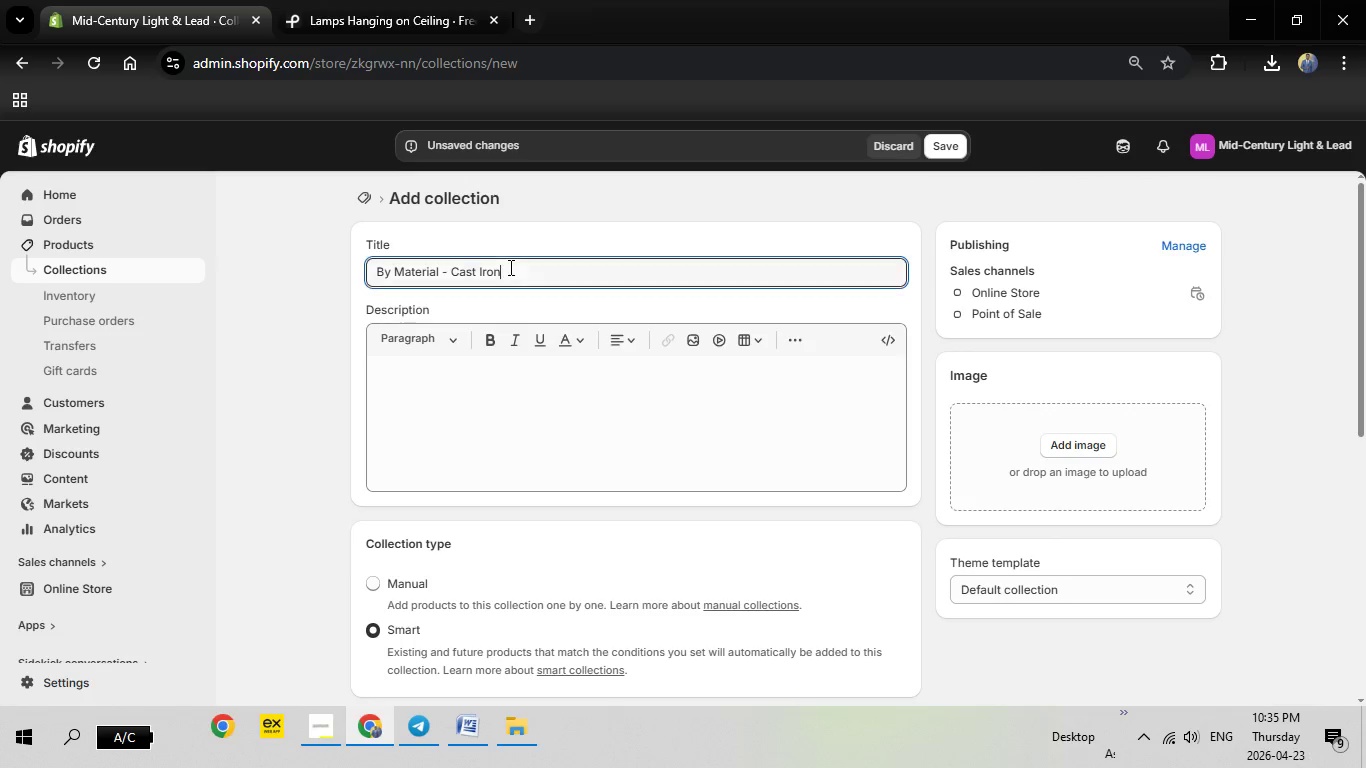 
left_click_drag(start_coordinate=[509, 267], to_coordinate=[452, 277])
 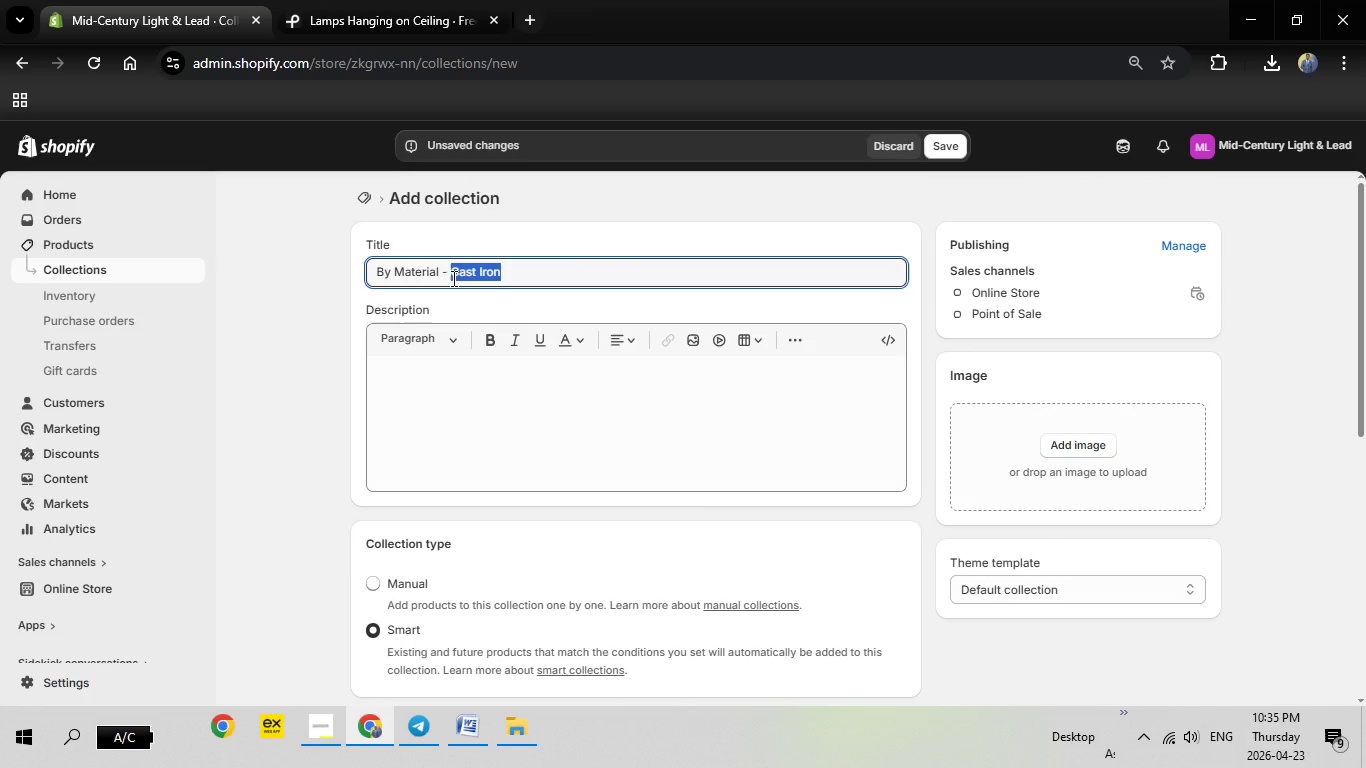 
key(Backspace)
 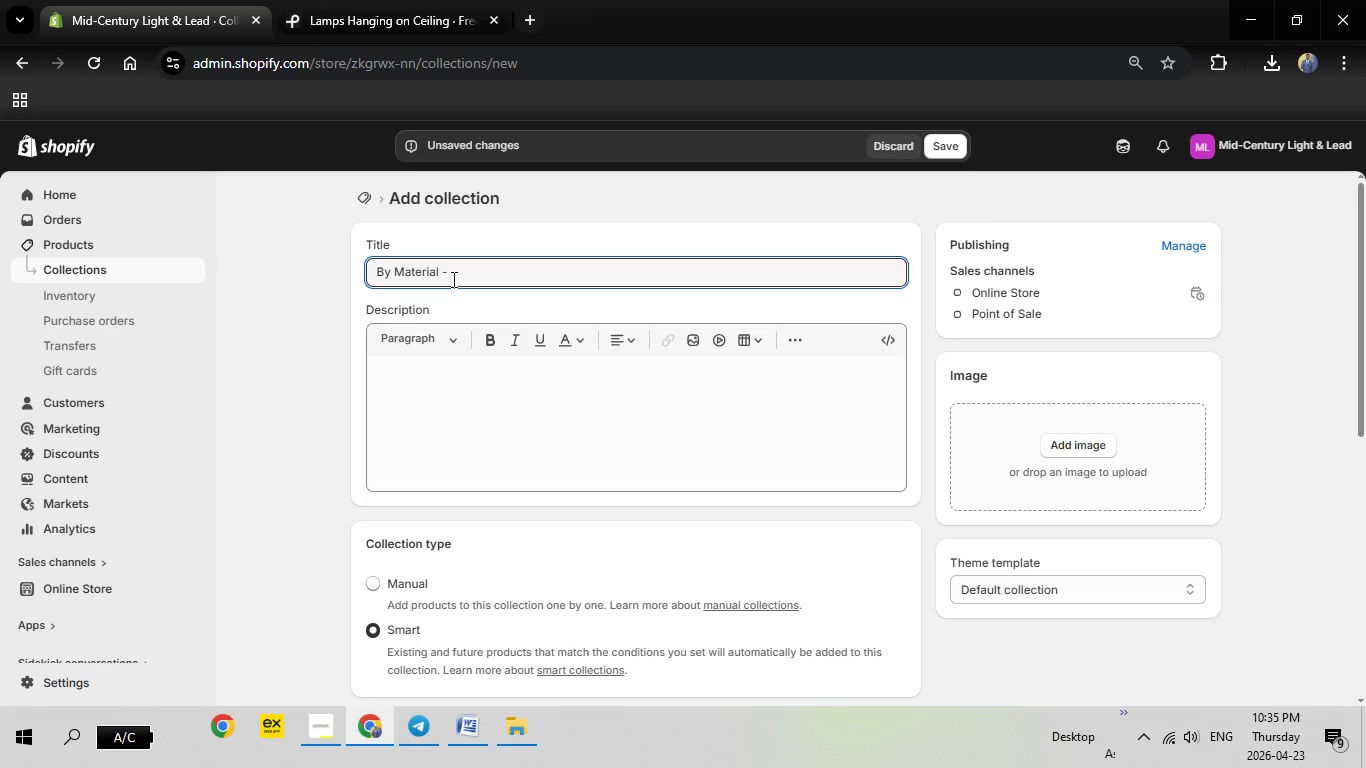 
type(Porcelain)
 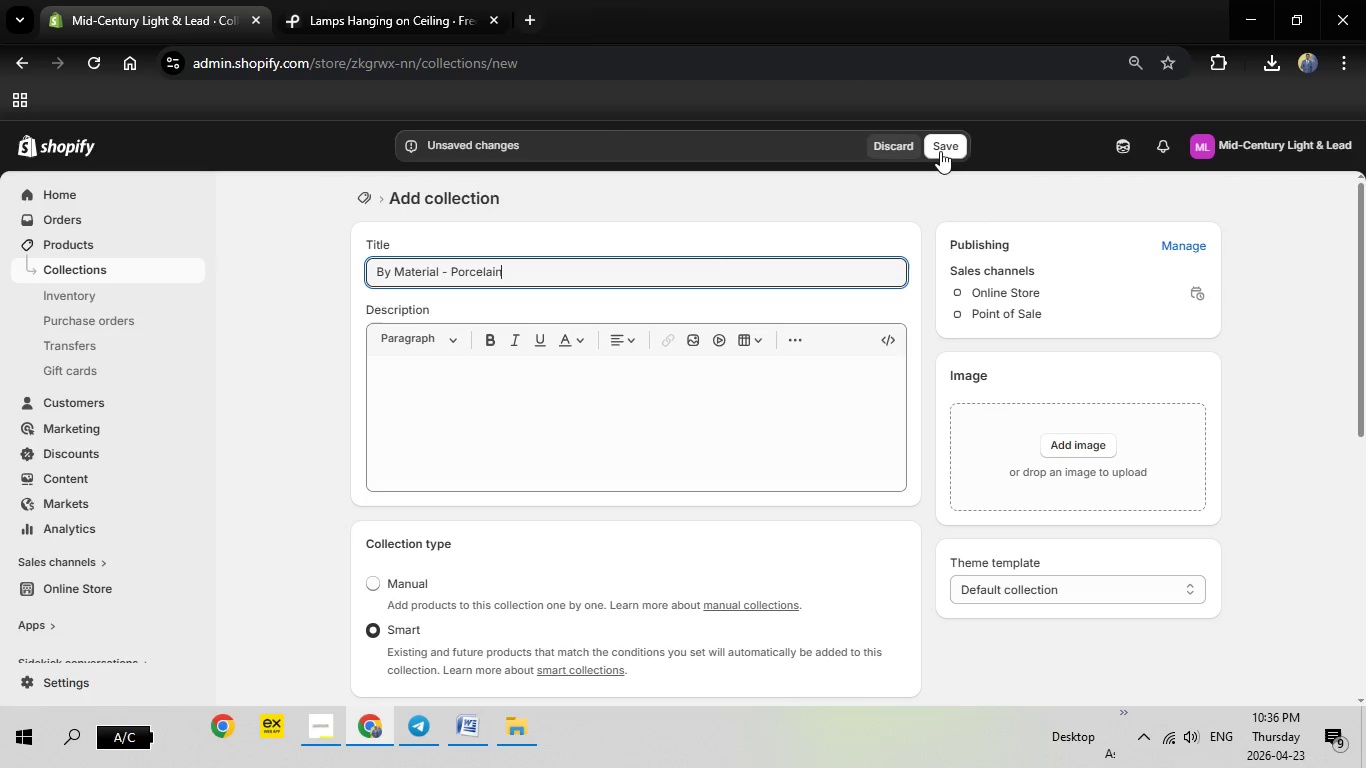 
left_click([940, 151])
 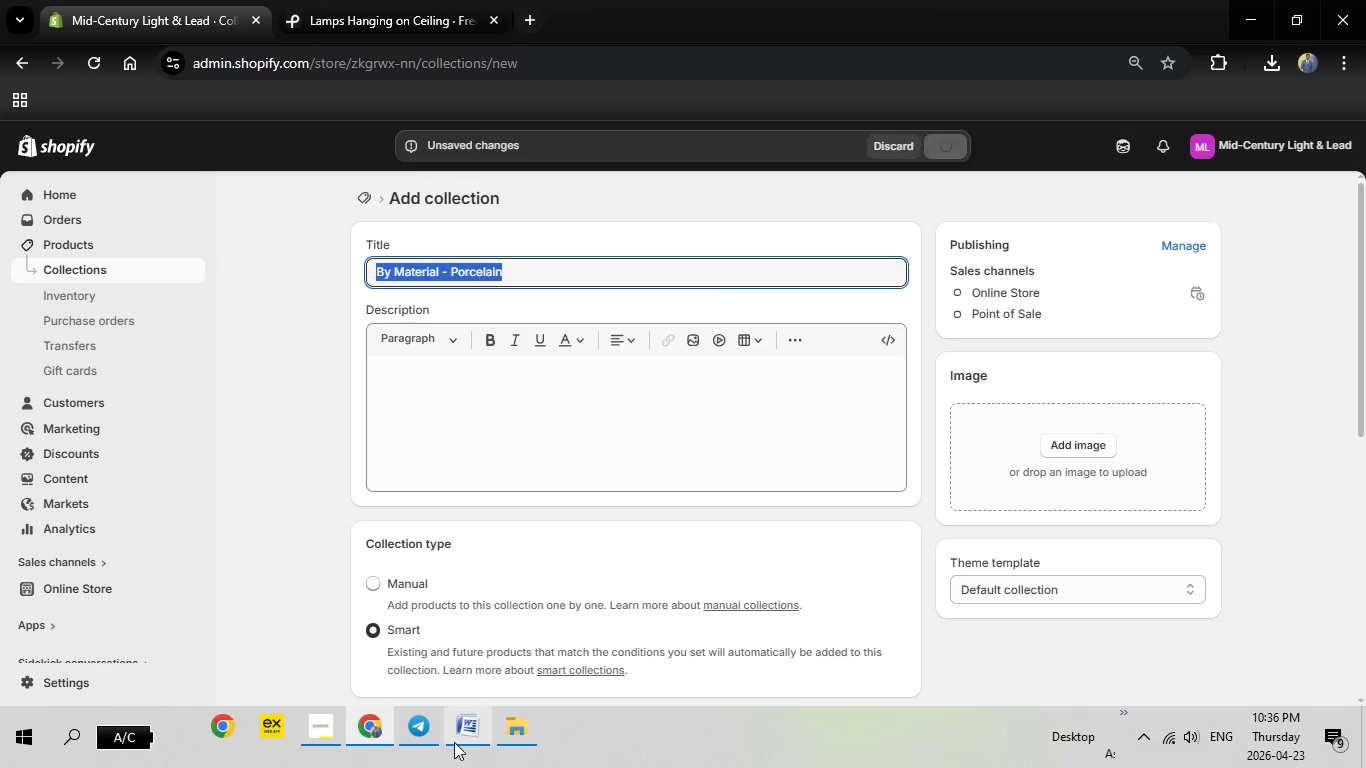 
left_click([460, 735])
 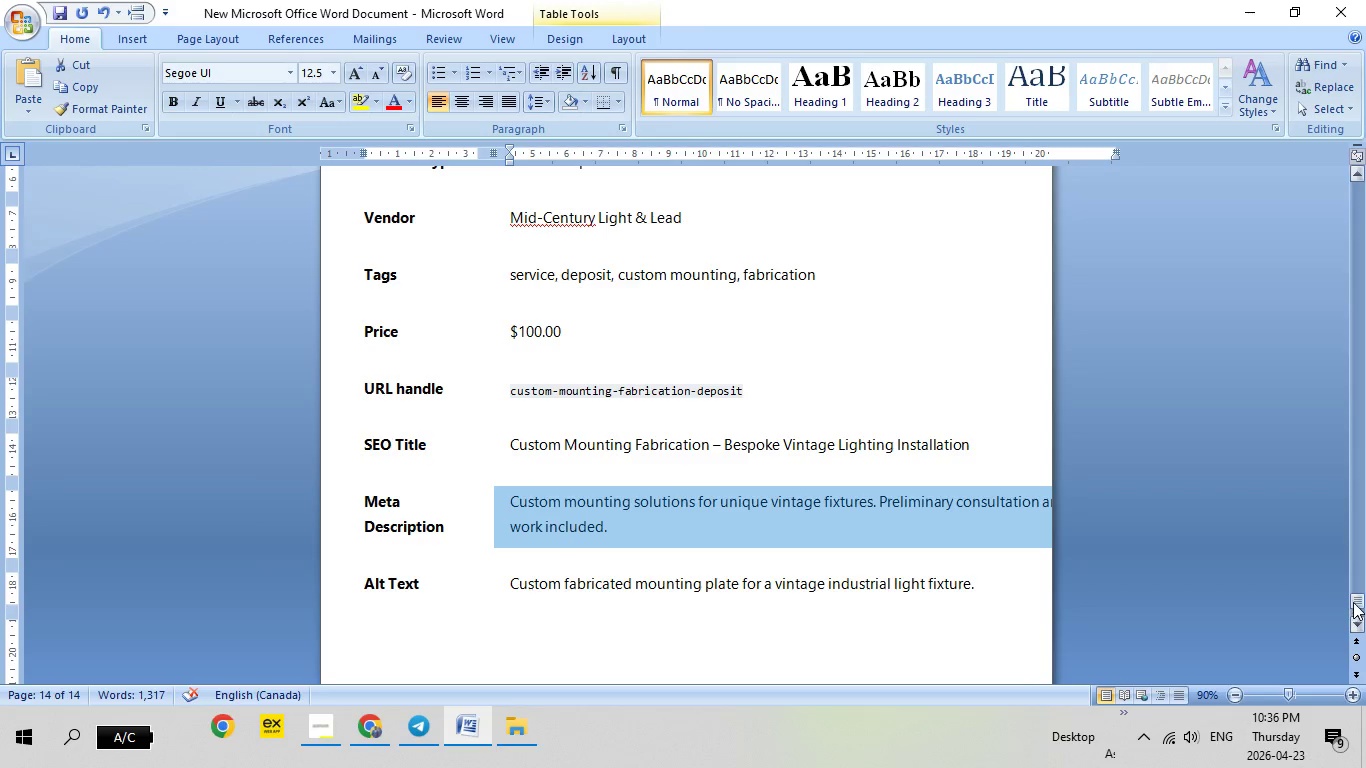 
left_click_drag(start_coordinate=[1353, 602], to_coordinate=[1334, 120])
 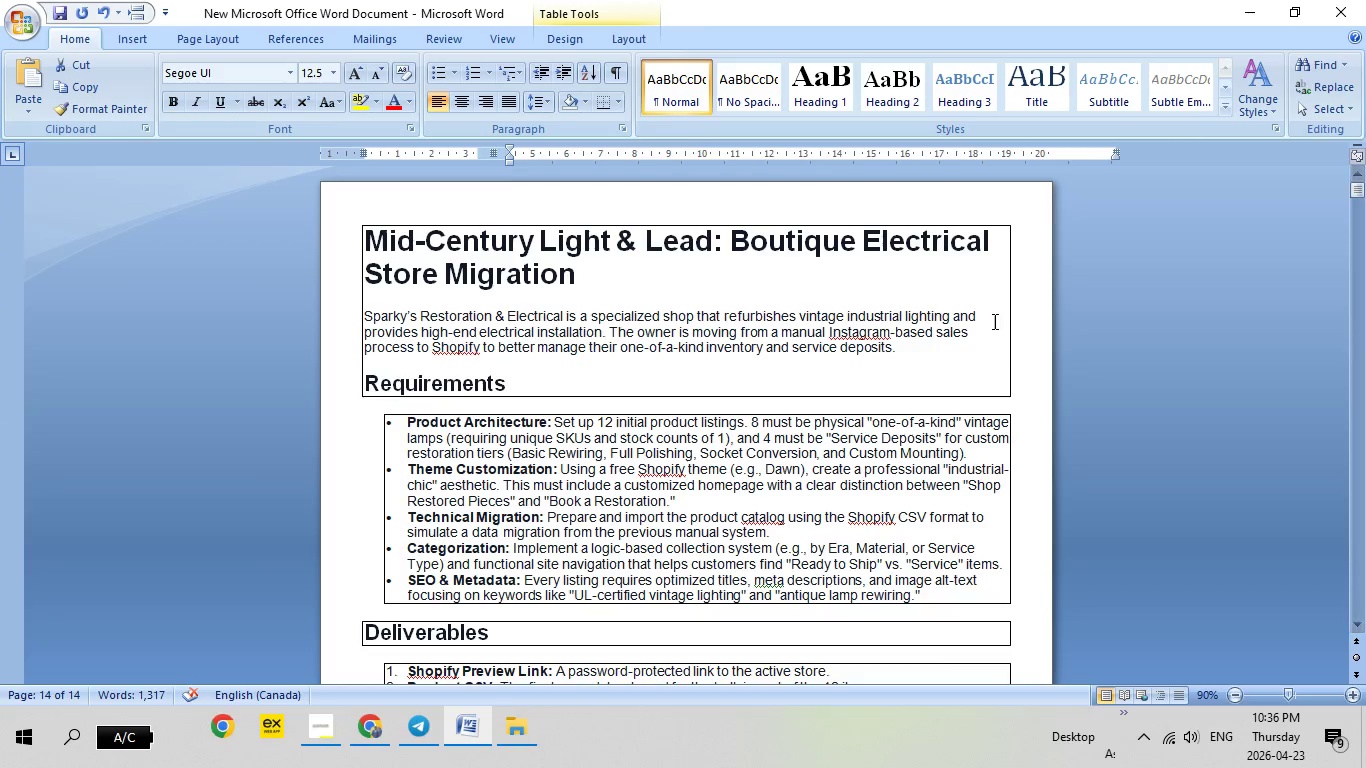 
scroll: coordinate [946, 334], scroll_direction: down, amount: 3.0
 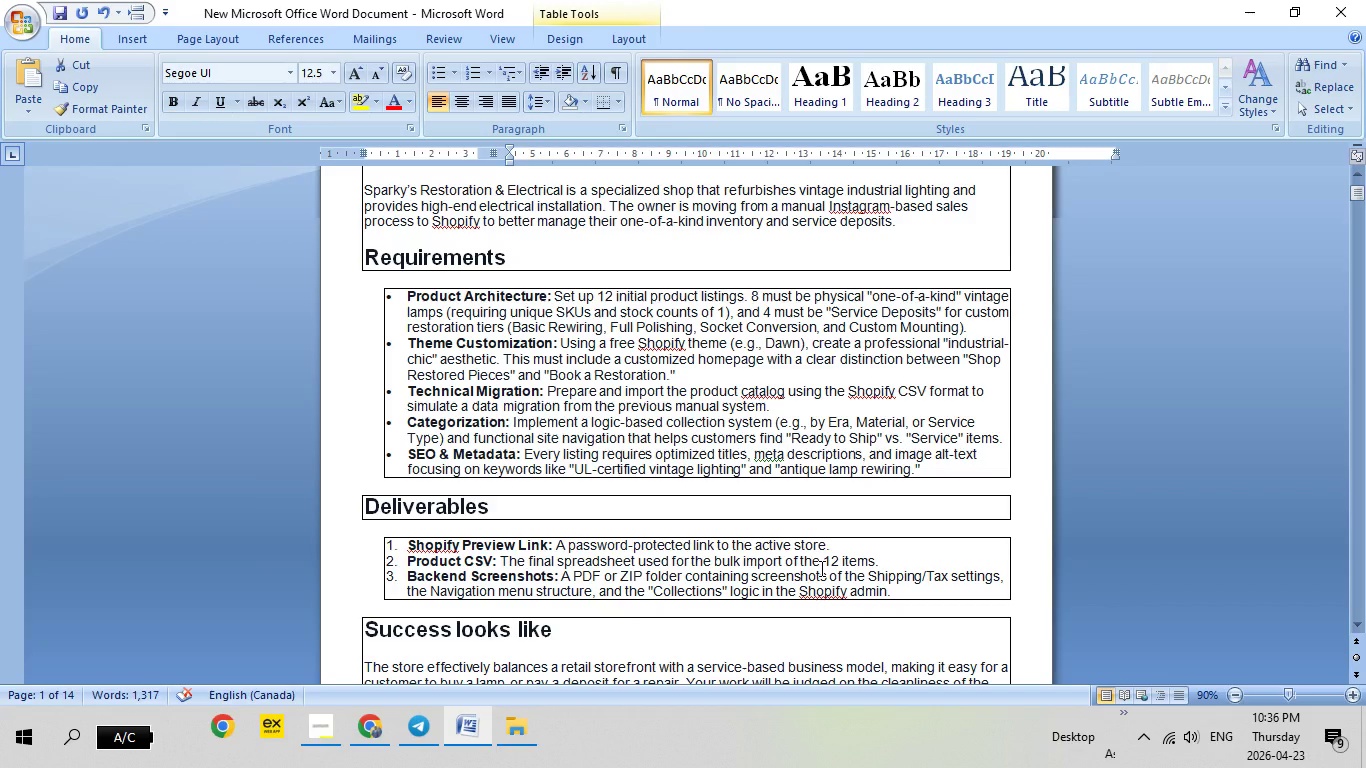 
wait(19.48)
 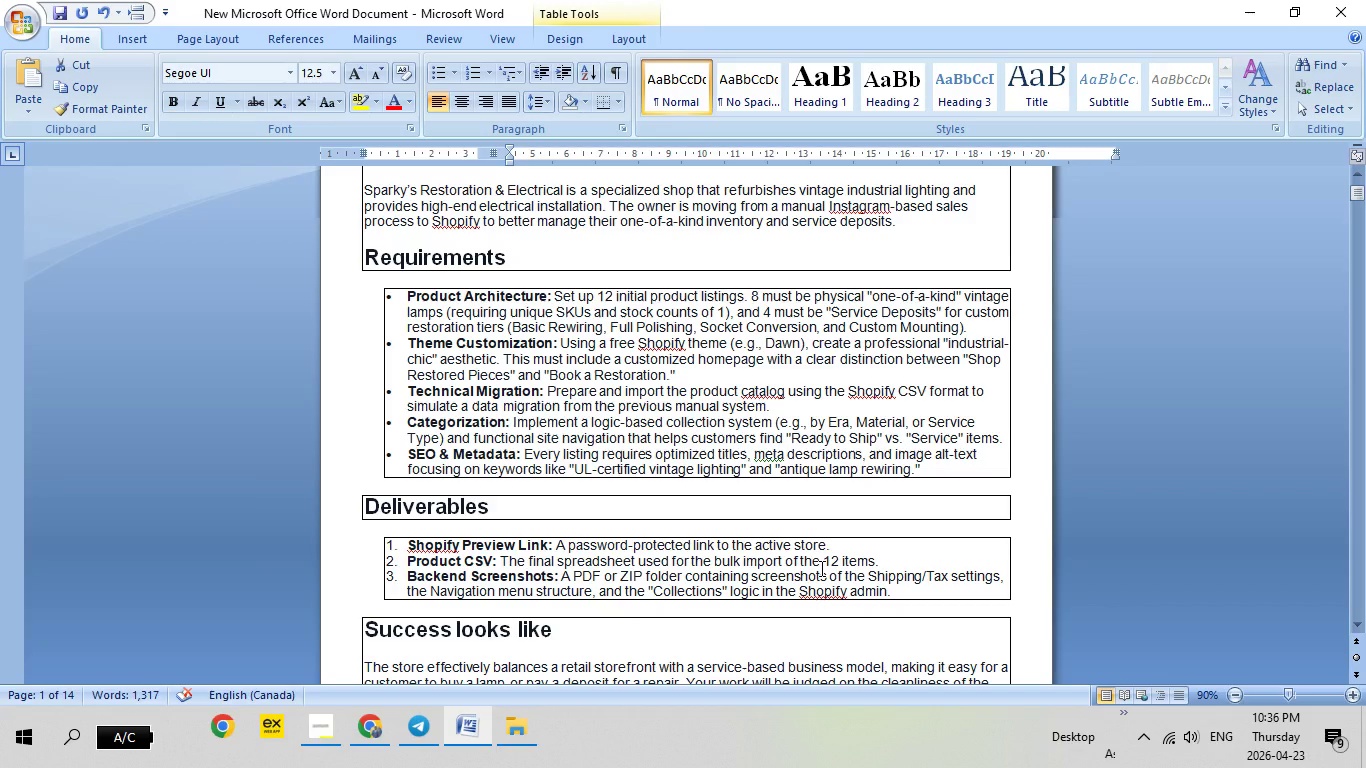 
left_click([384, 728])
 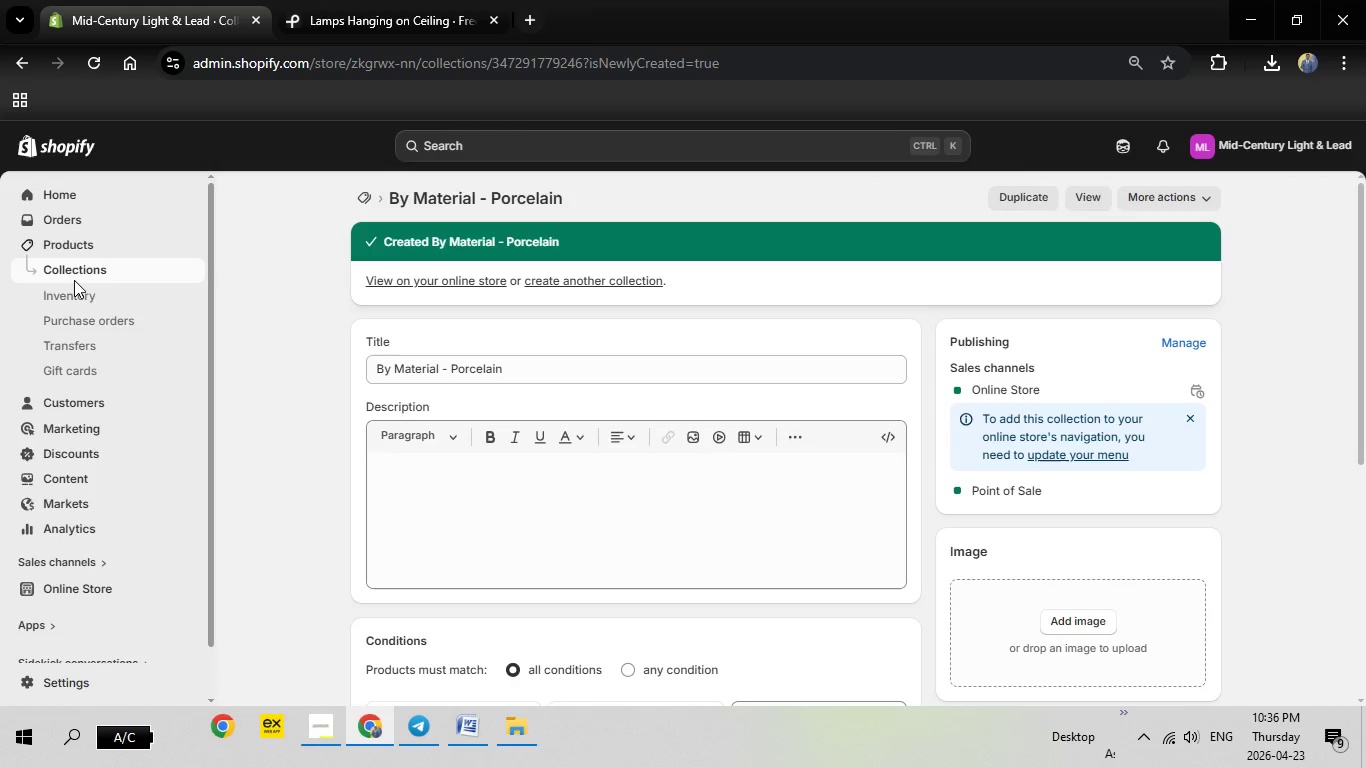 
wait(6.02)
 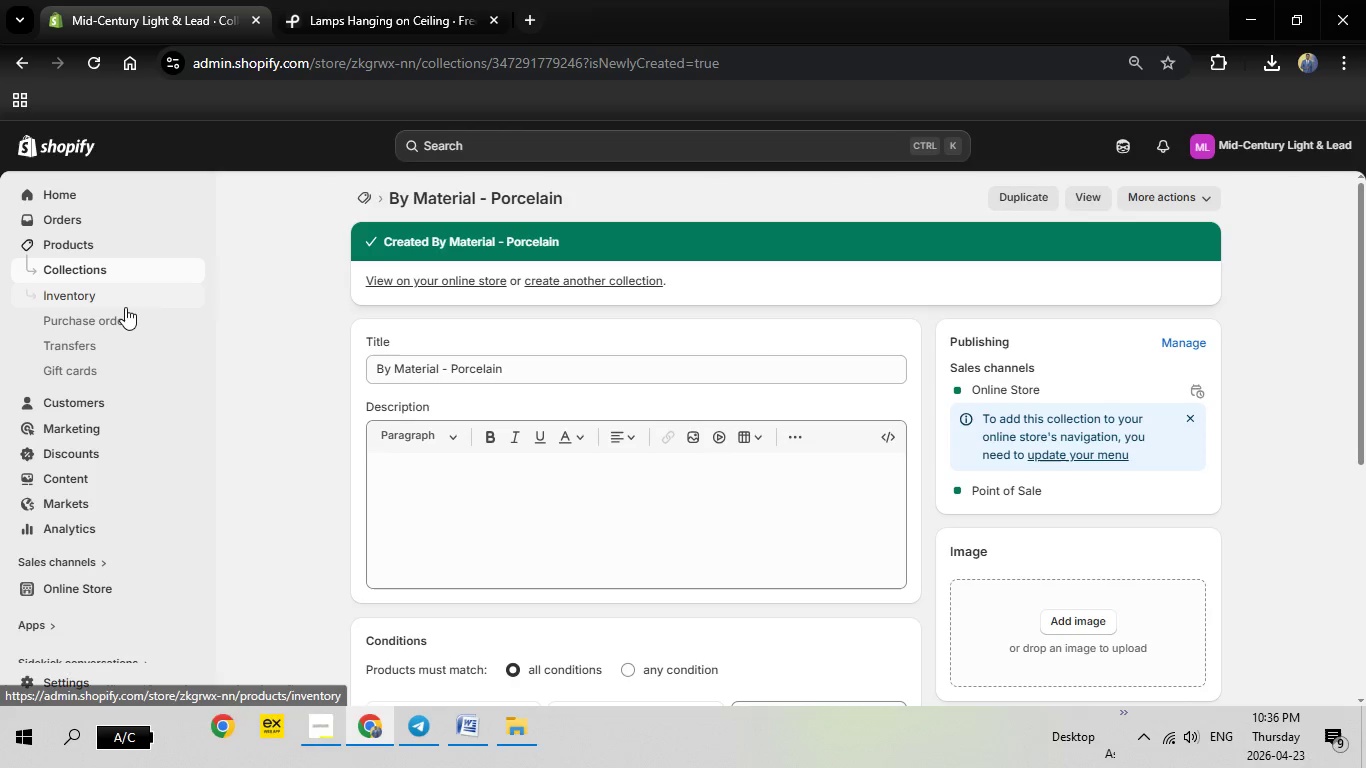 
left_click([79, 588])
 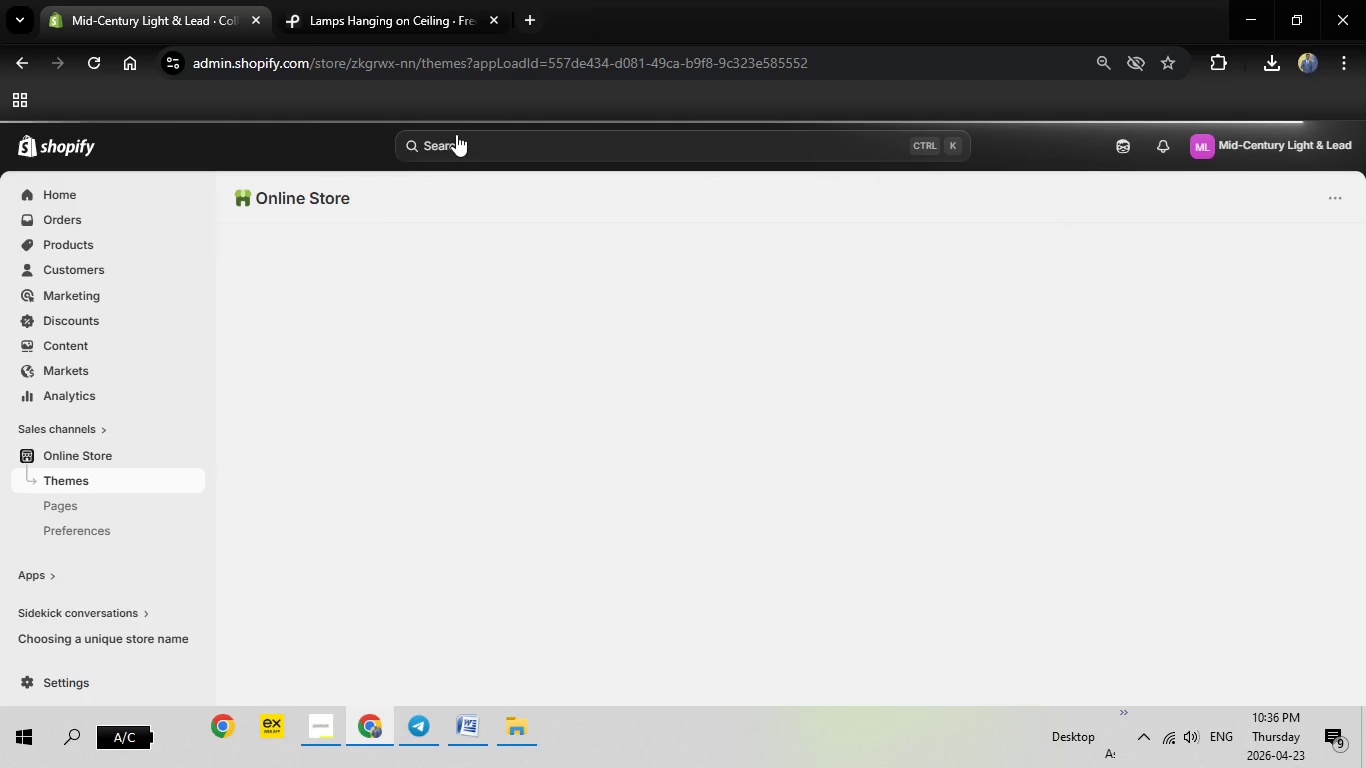 
wait(18.06)
 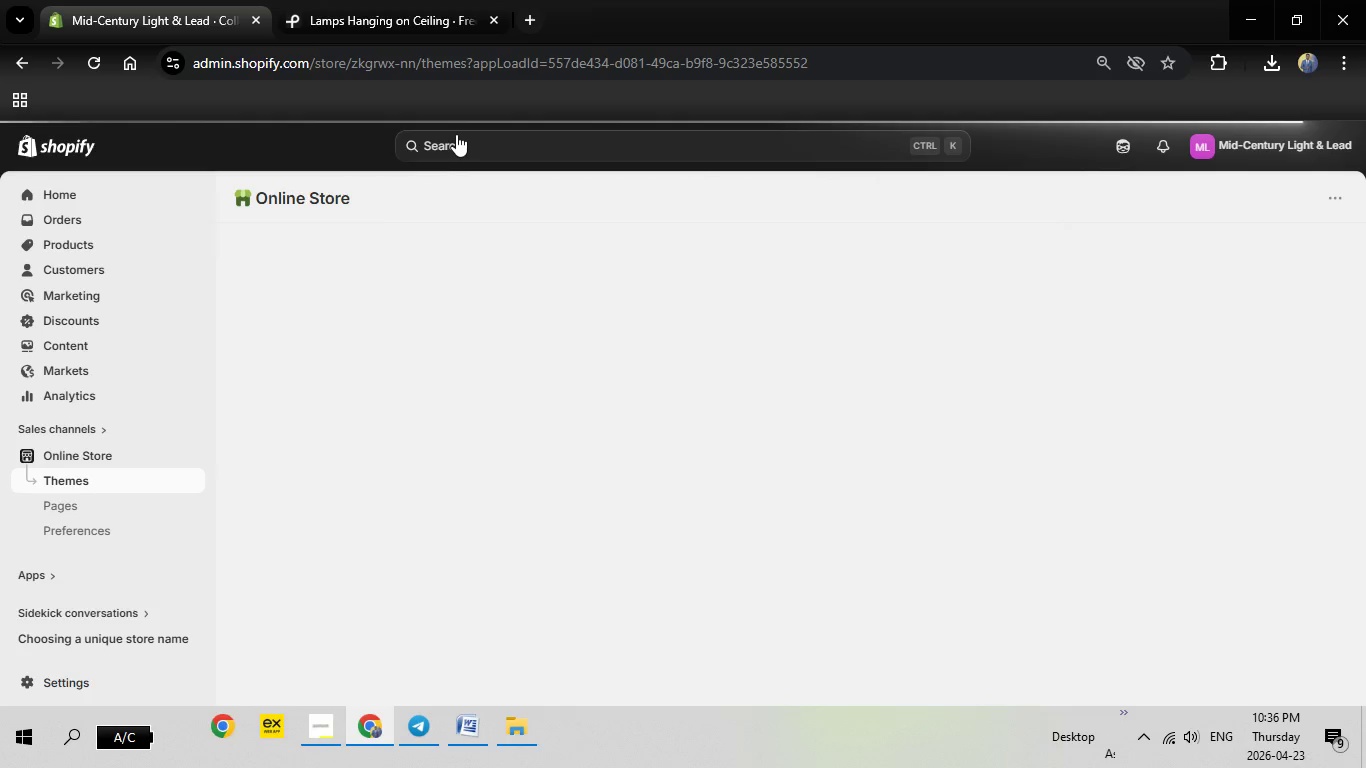 
left_click([544, 140])
 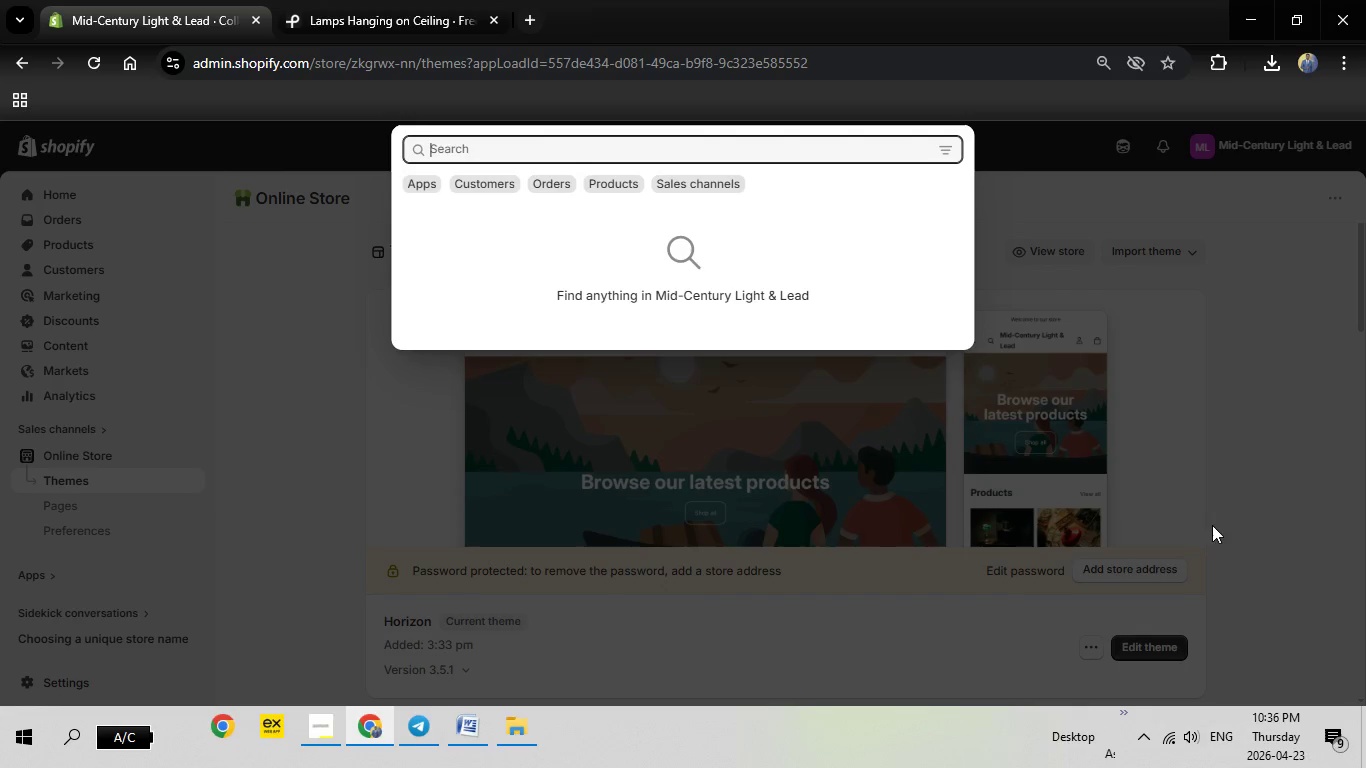 
left_click([1285, 426])
 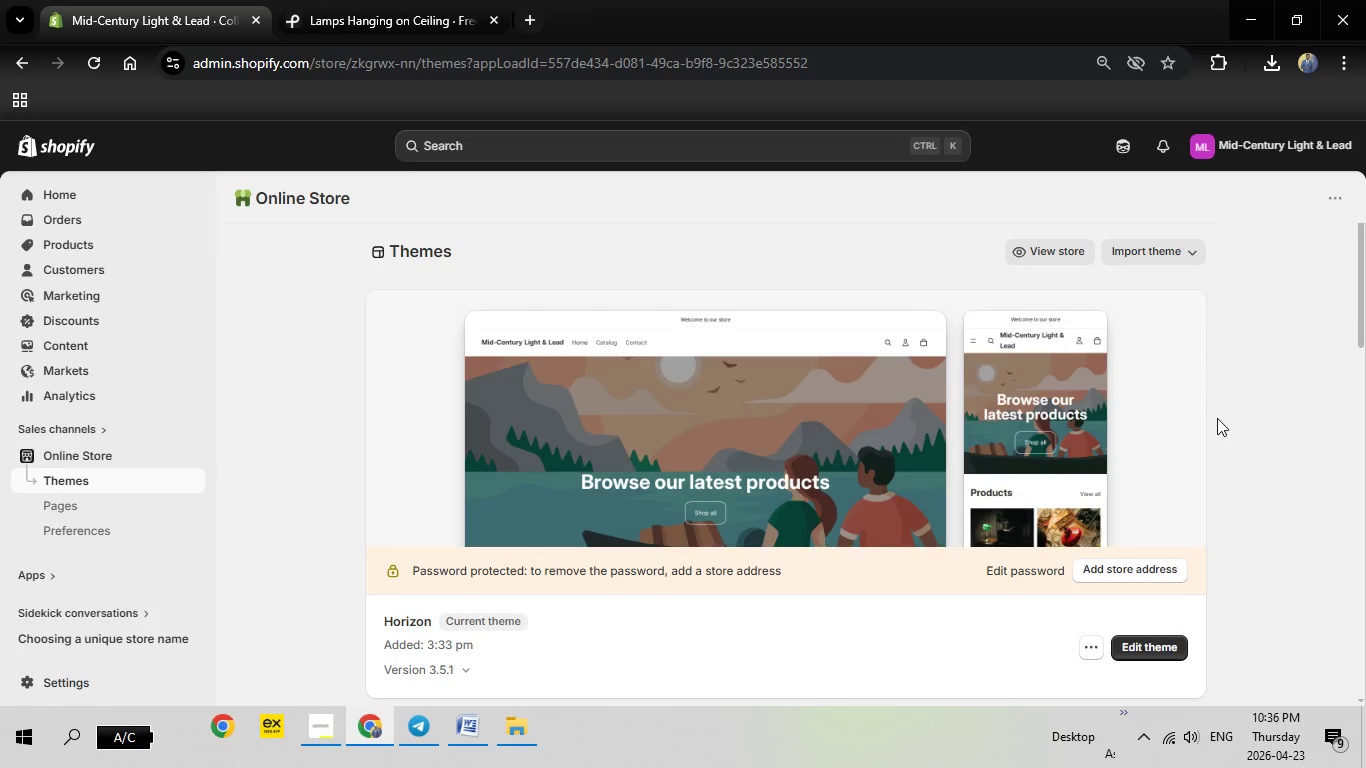 
scroll: coordinate [1217, 418], scroll_direction: down, amount: 3.0
 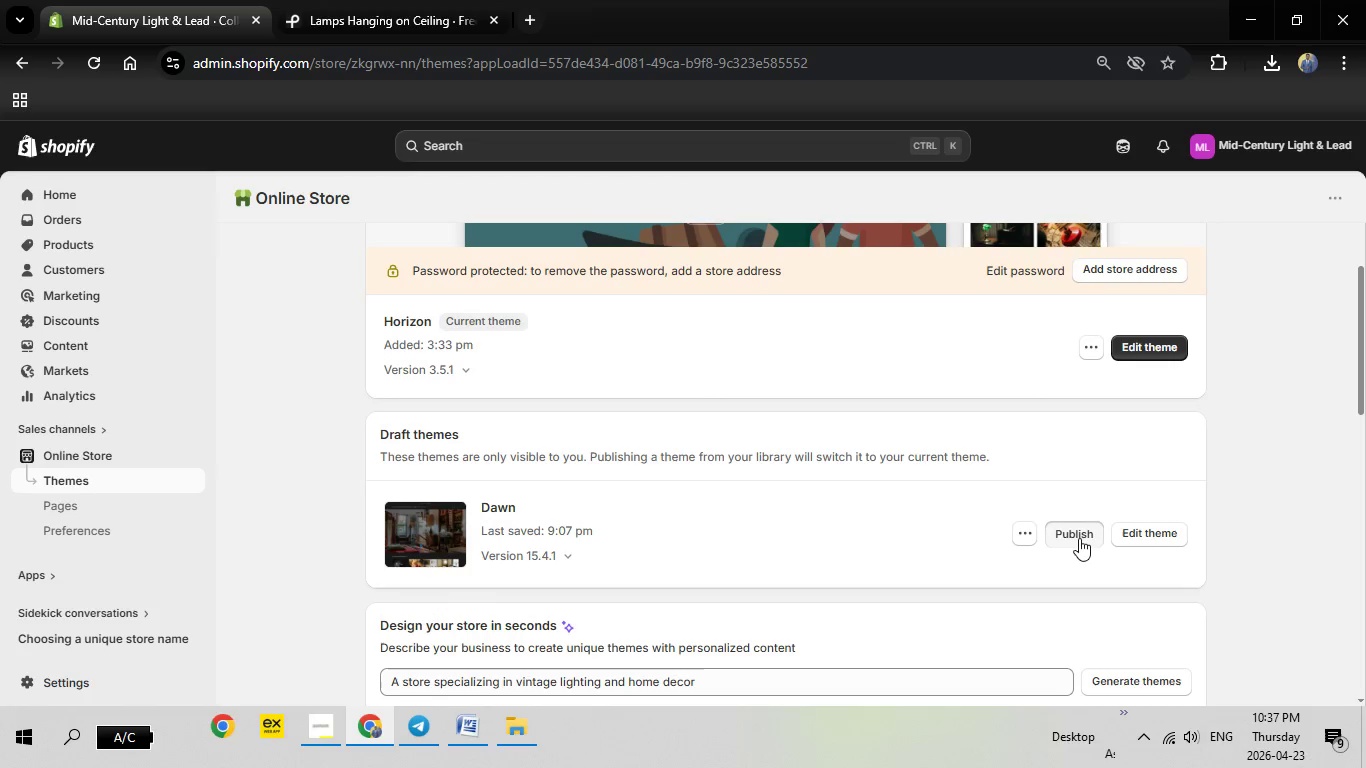 
left_click([1079, 538])
 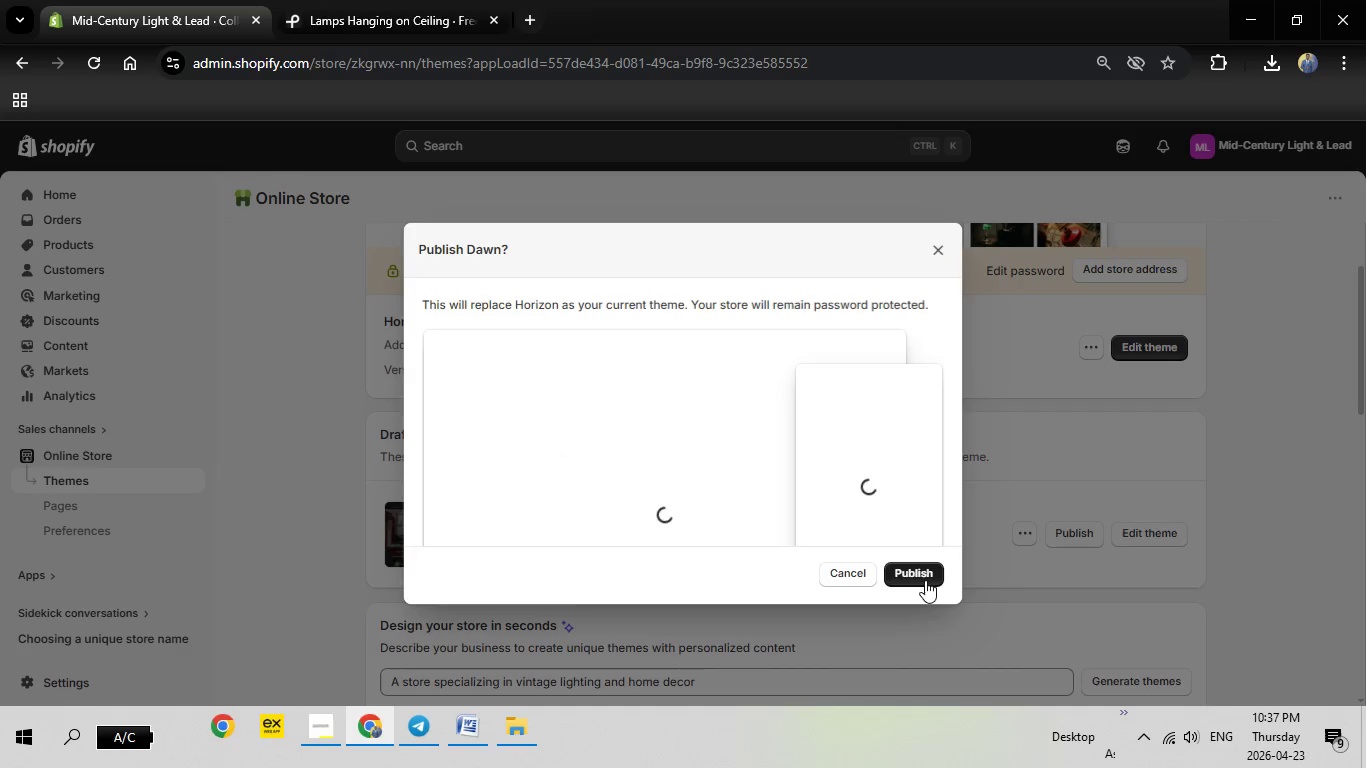 
left_click([919, 575])
 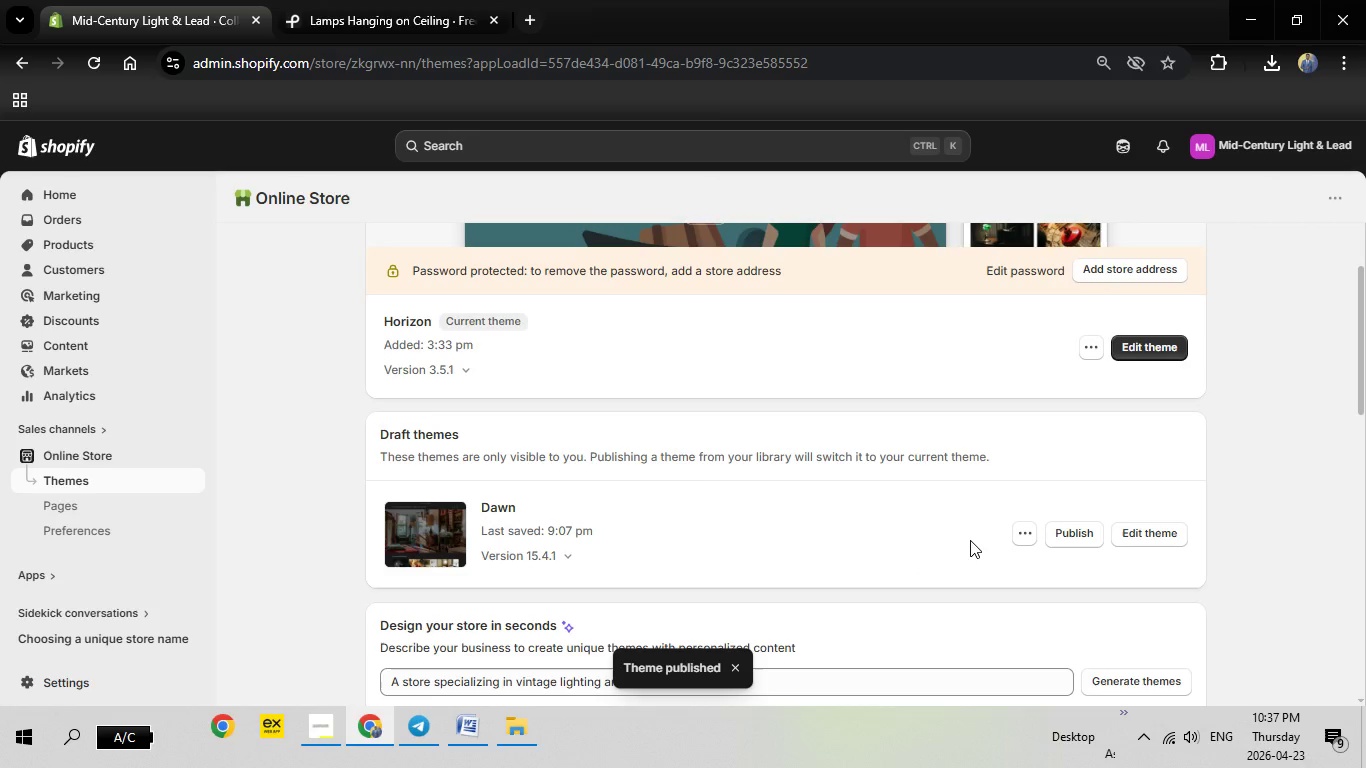 
scroll: coordinate [597, 354], scroll_direction: up, amount: 3.0
 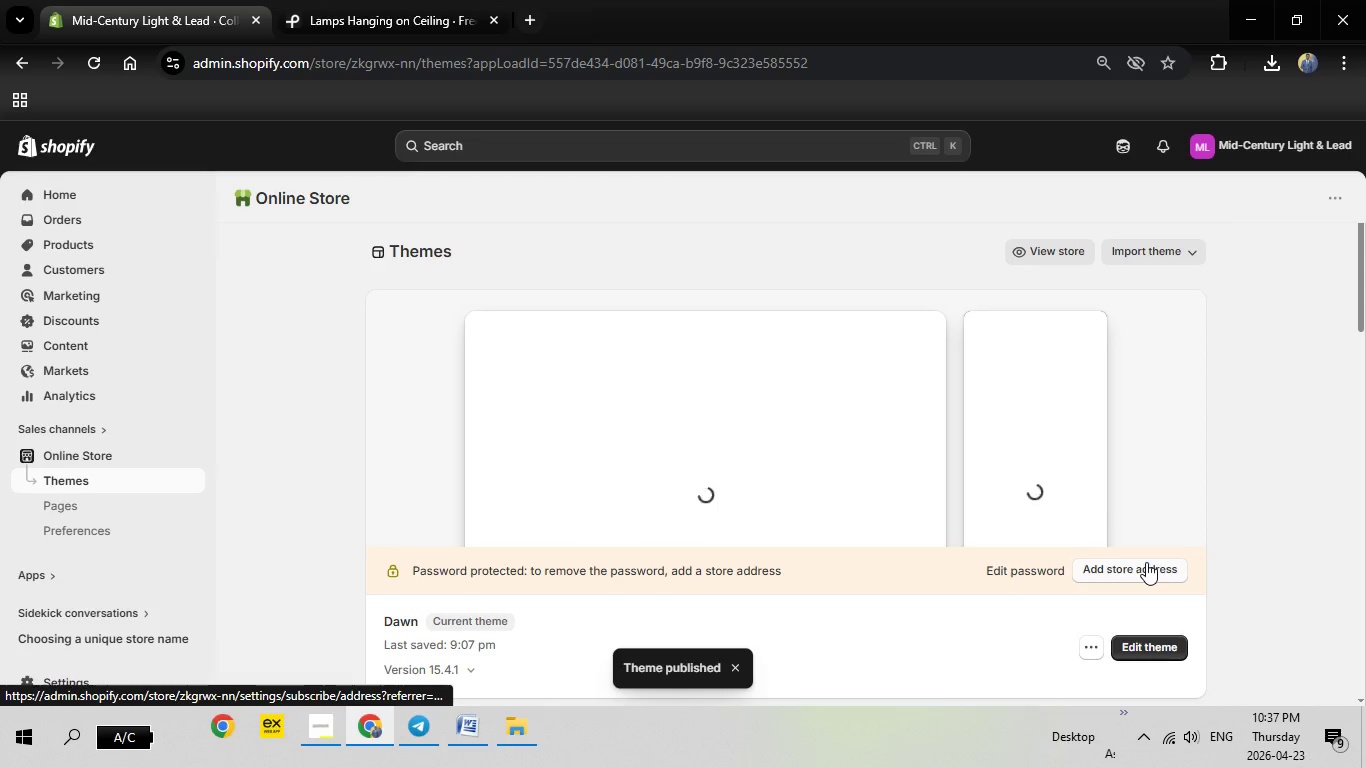 
left_click([1146, 562])
 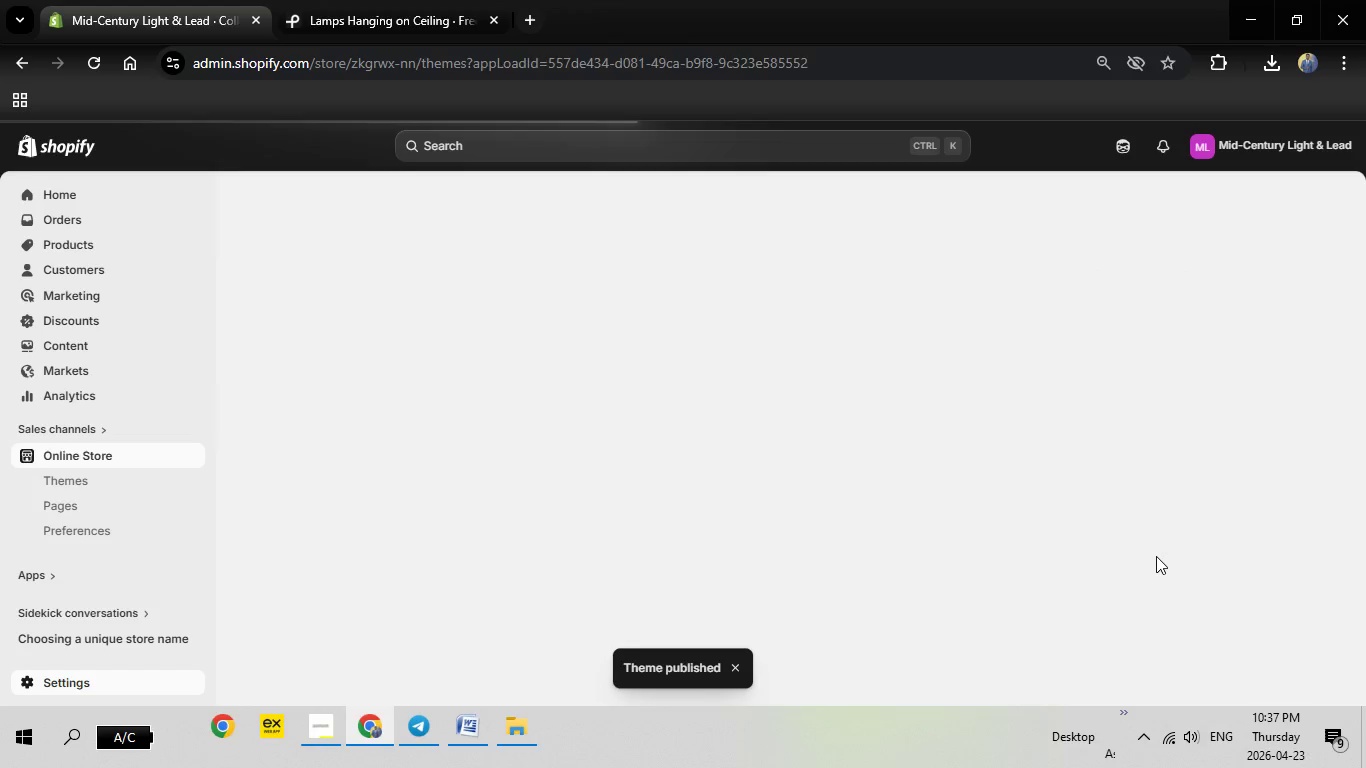 
wait(8.05)
 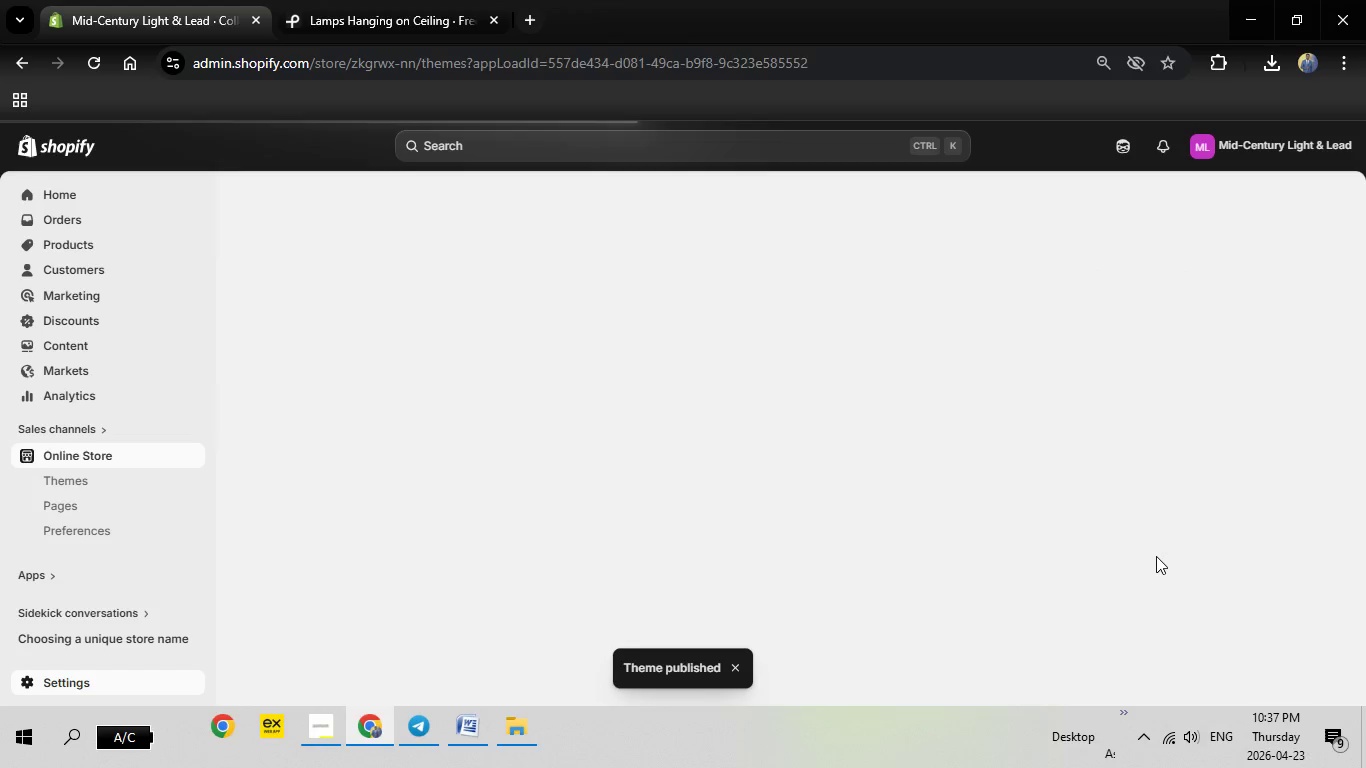 
left_click([264, 419])
 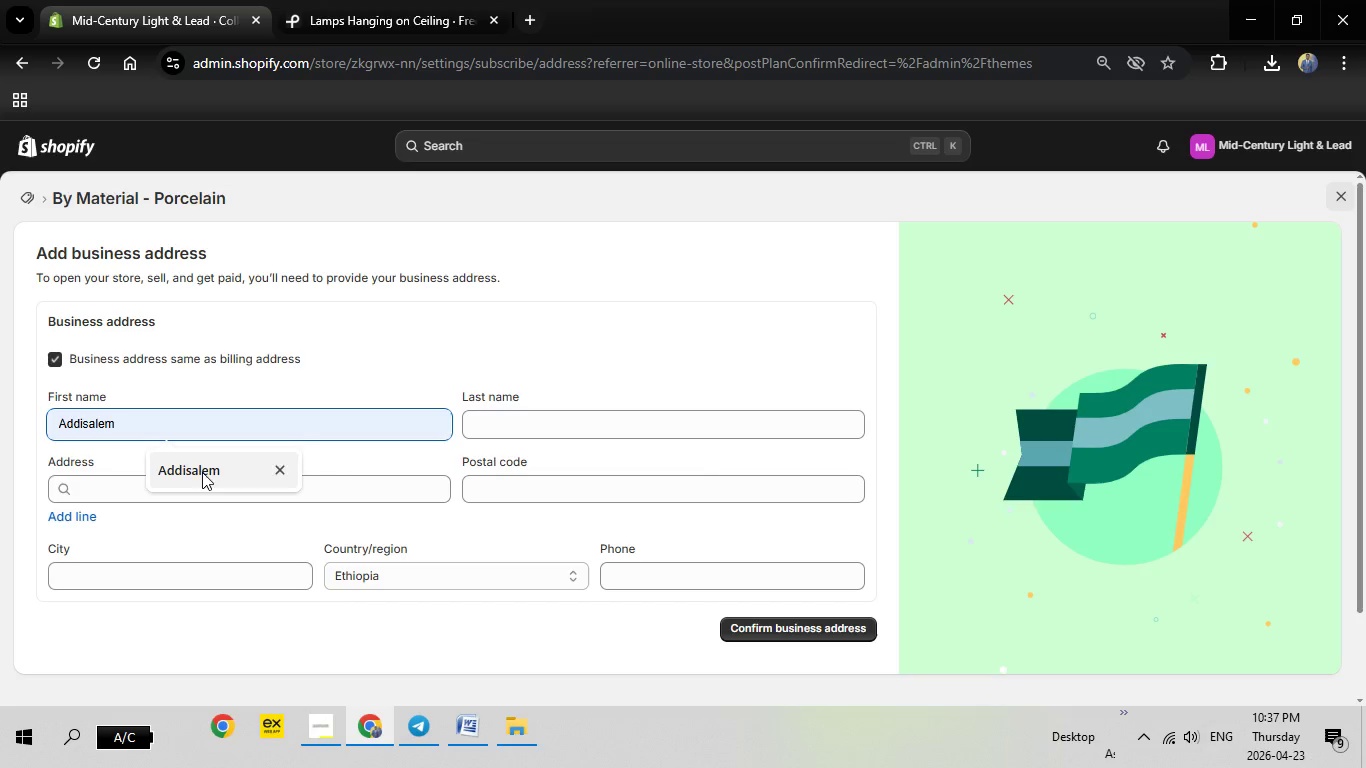 
left_click([202, 472])
 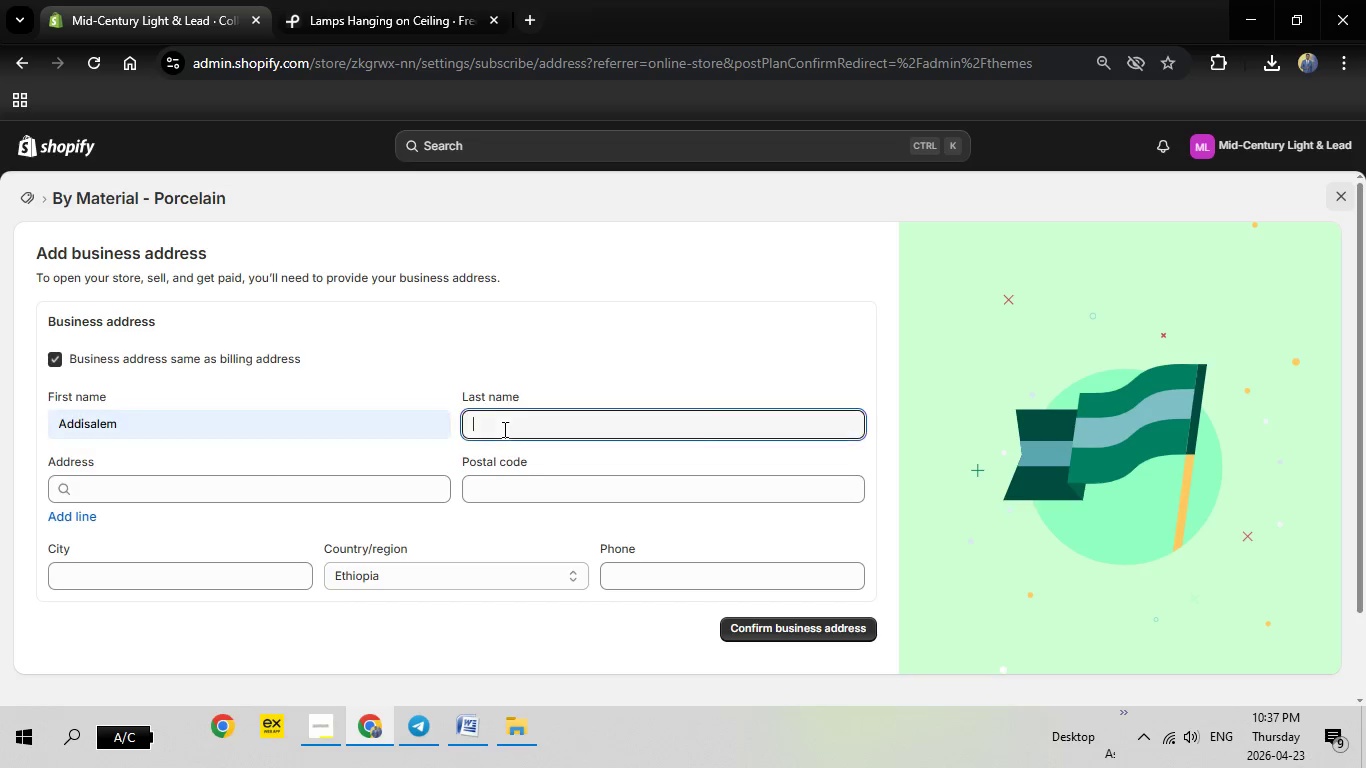 
left_click([503, 429])
 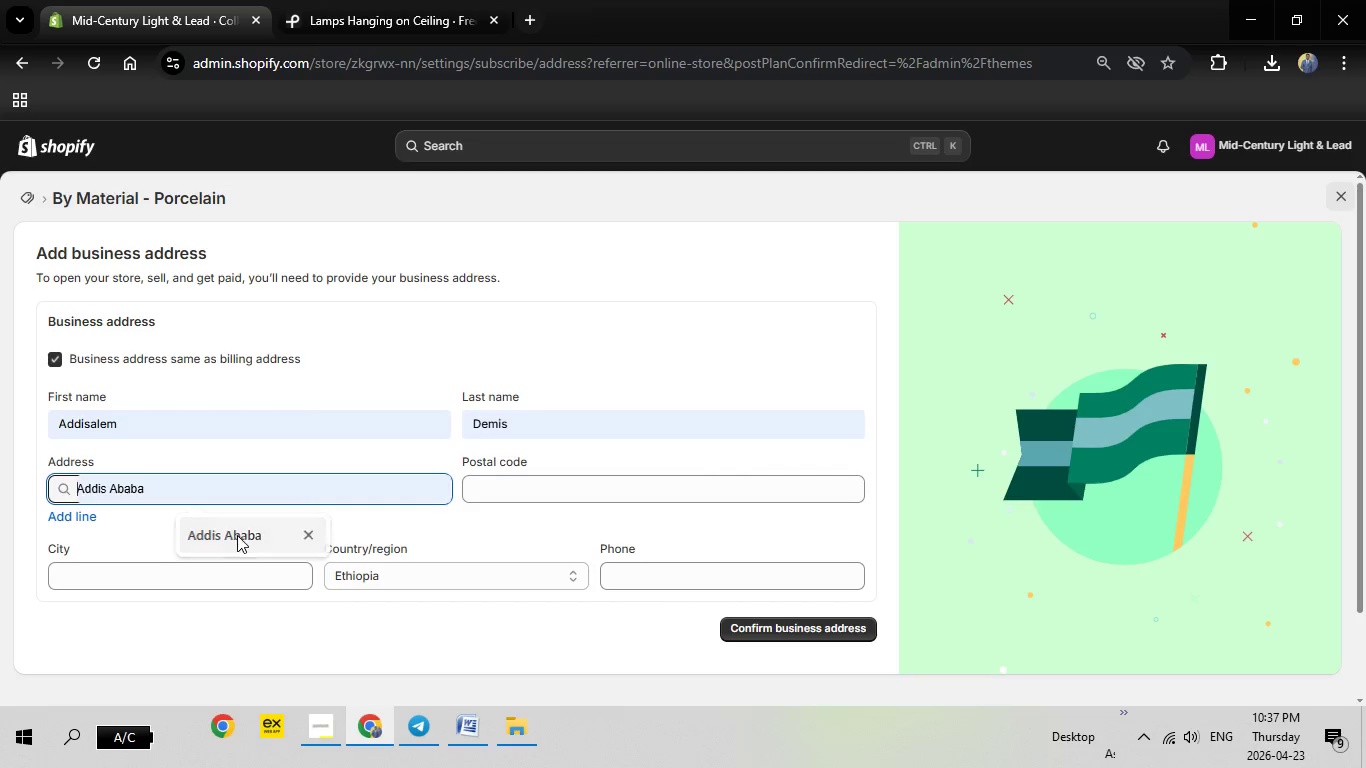 
left_click([550, 488])
 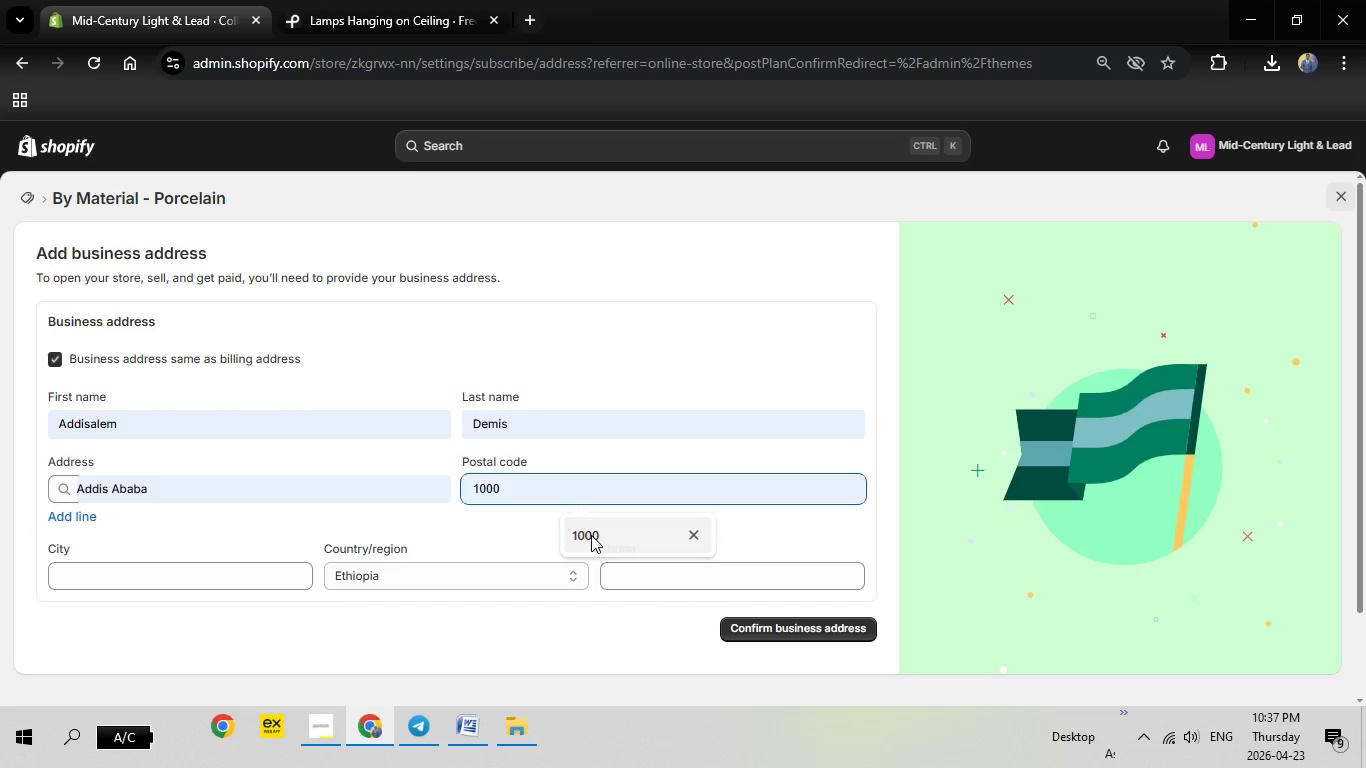 
left_click([591, 535])
 